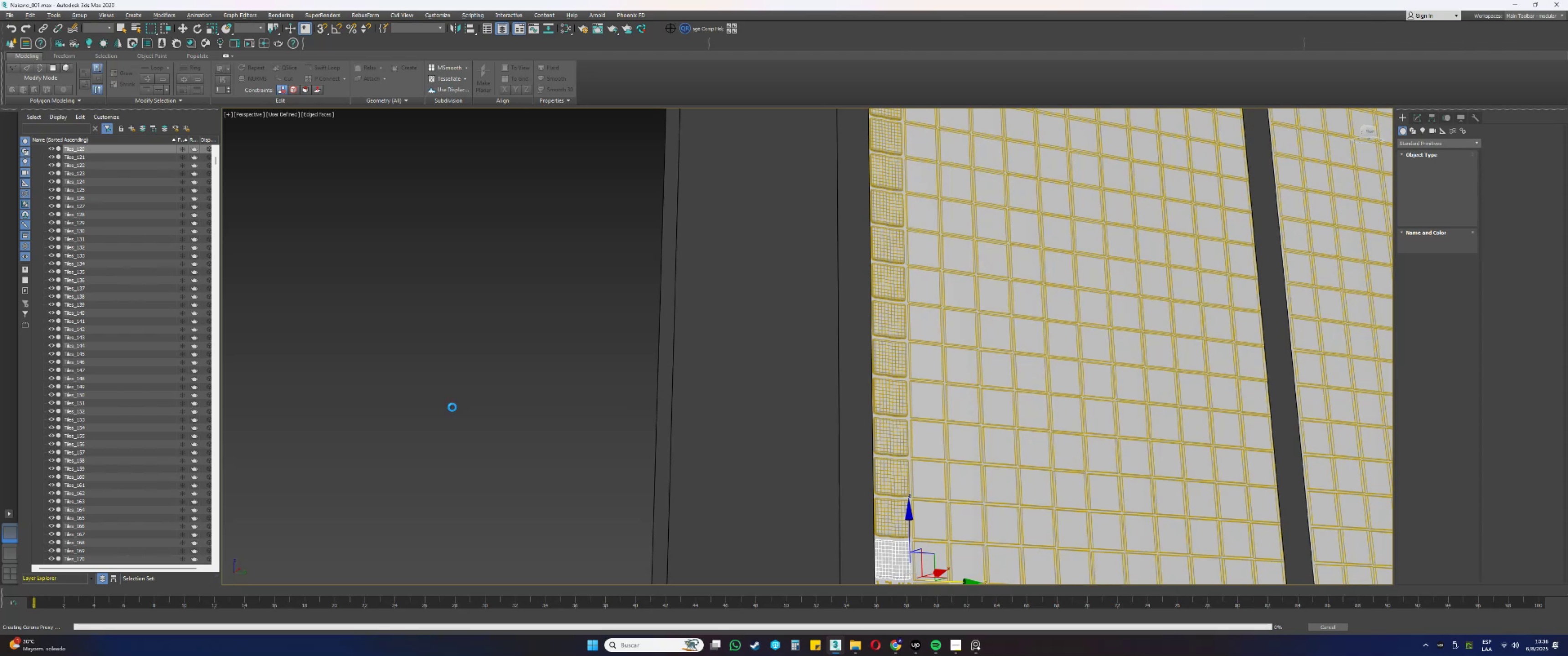 
left_click([892, 511])
 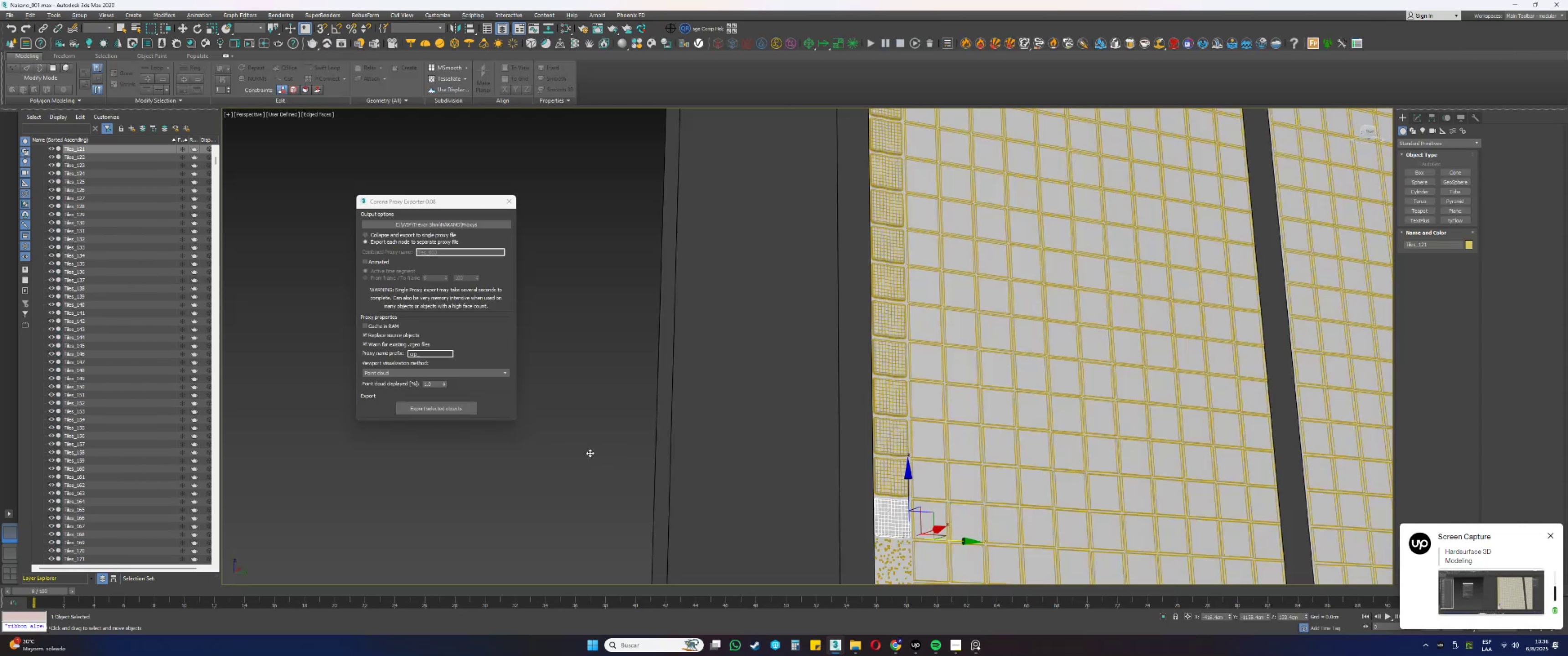 
left_click([454, 411])
 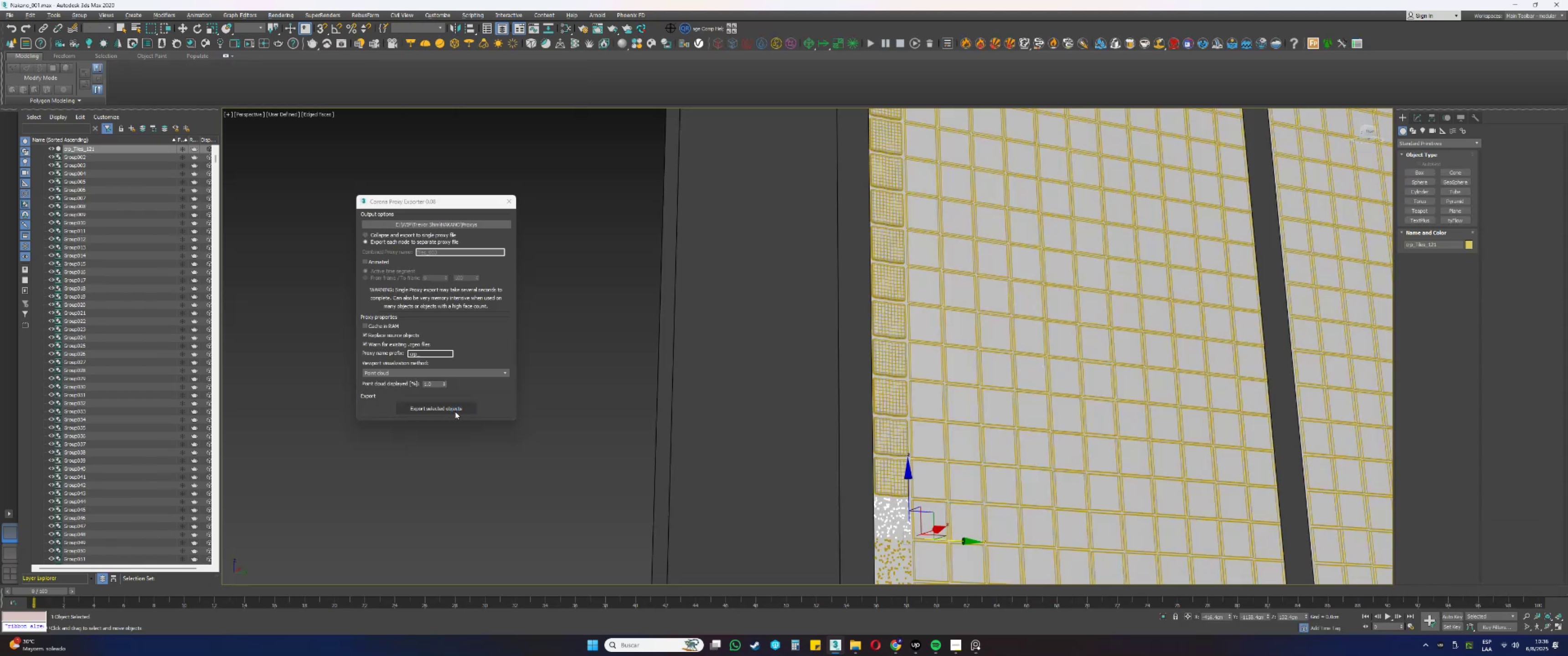 
wait(12.87)
 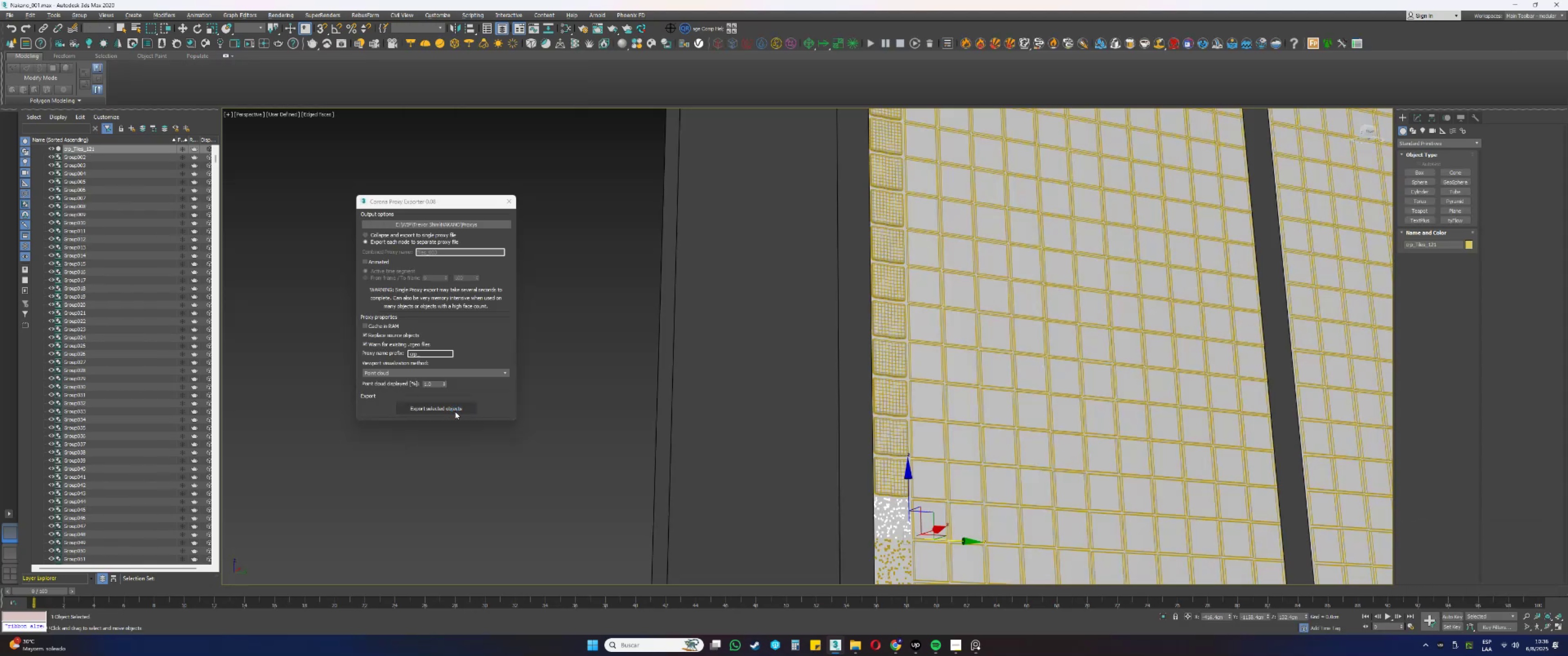 
left_click([903, 547])
 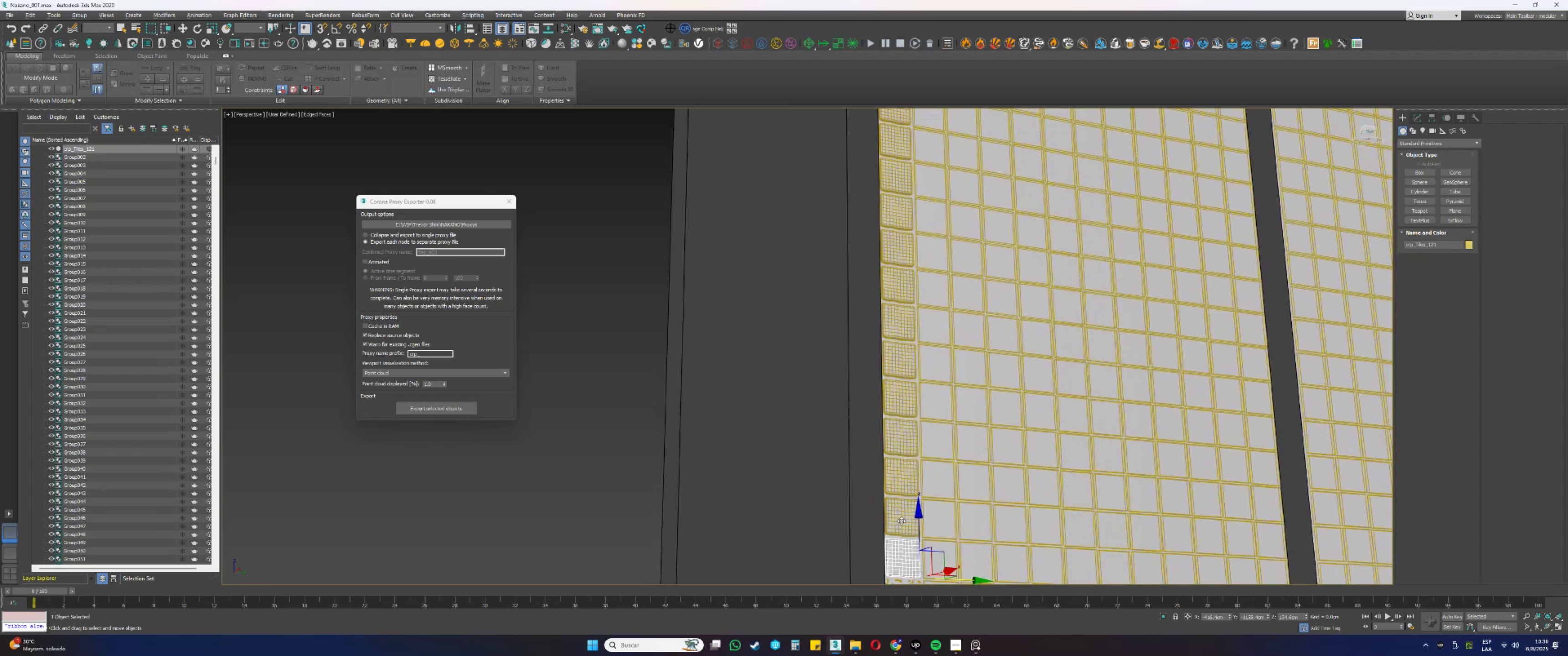 
left_click([450, 407])
 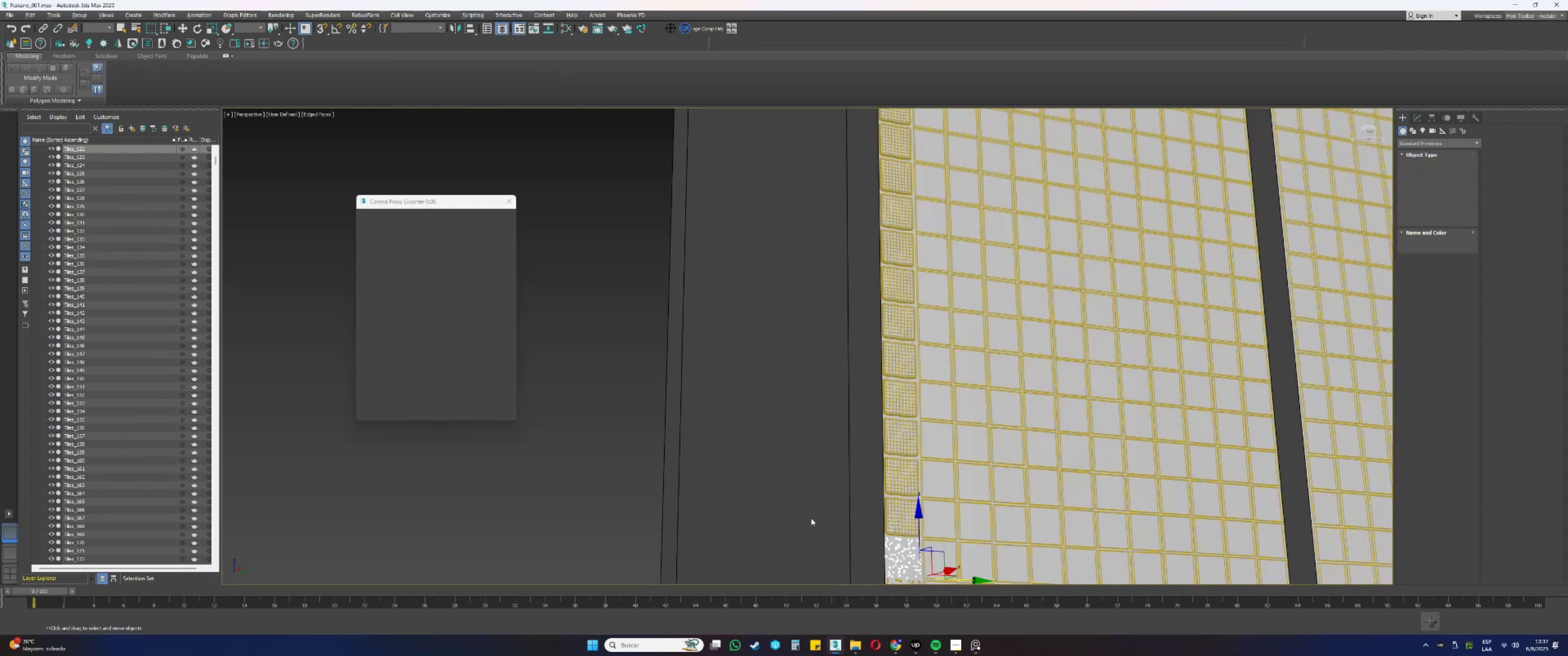 
wait(5.23)
 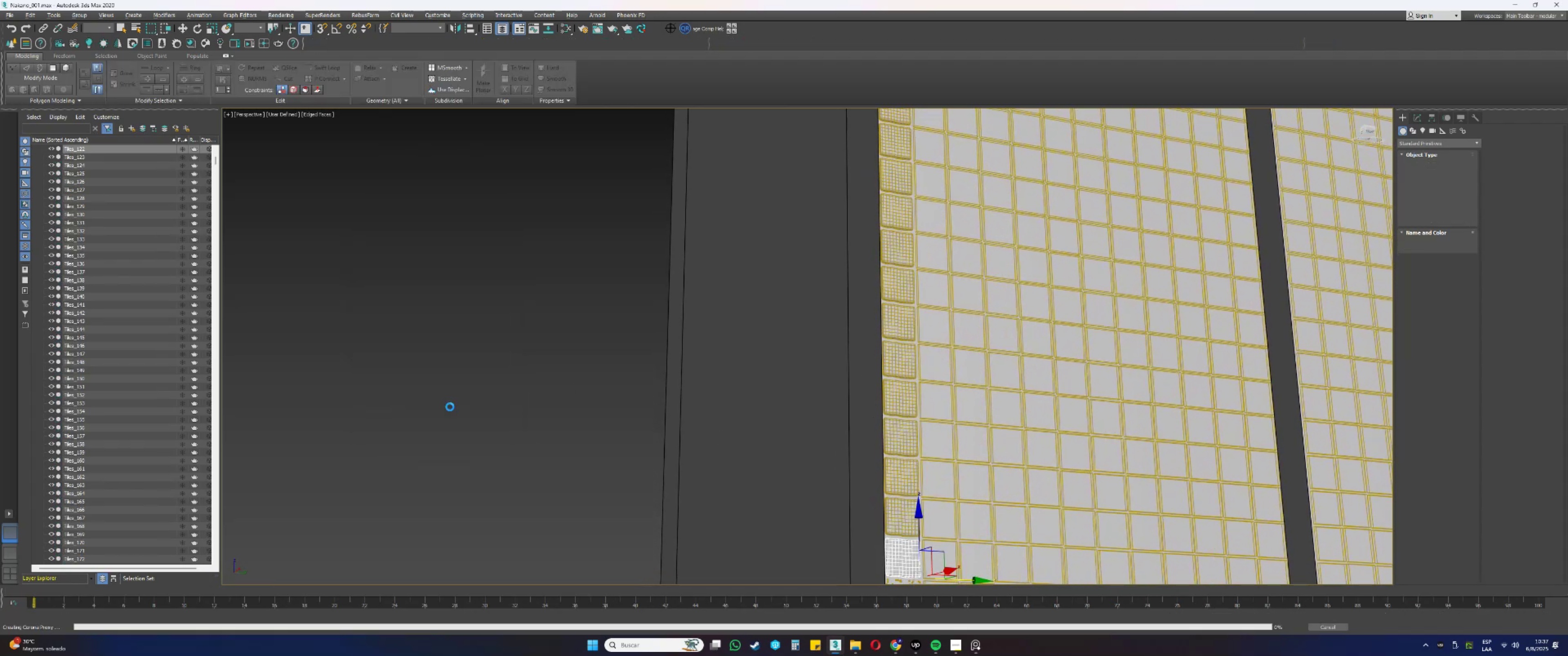 
left_click([892, 511])
 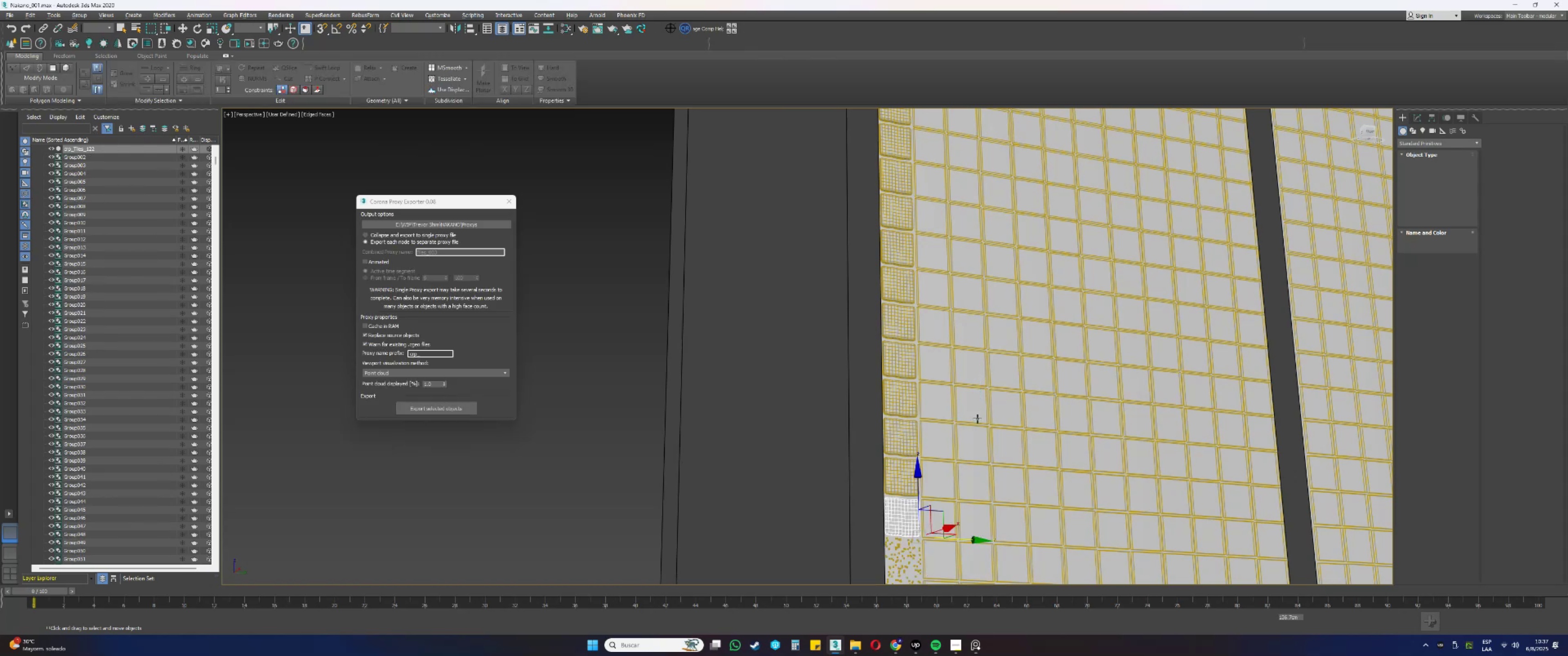 
wait(6.54)
 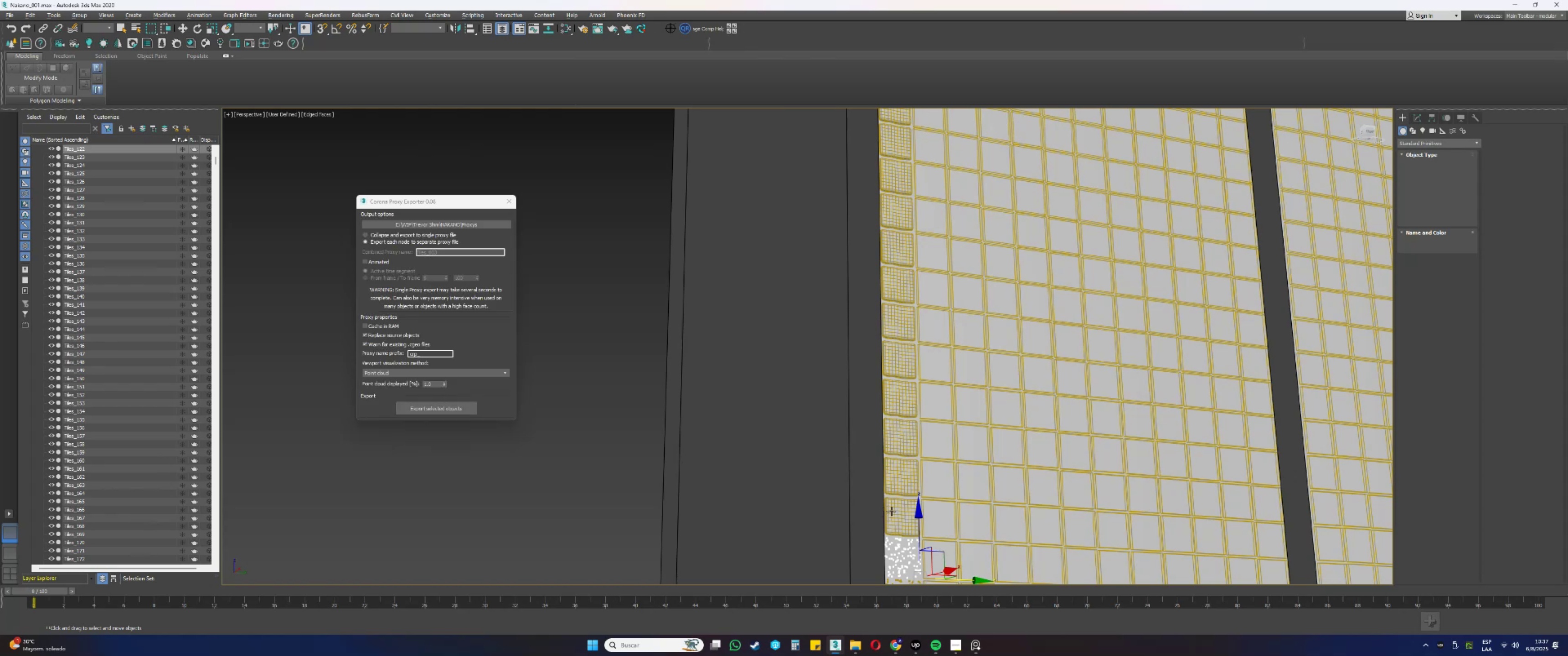 
left_click([450, 413])
 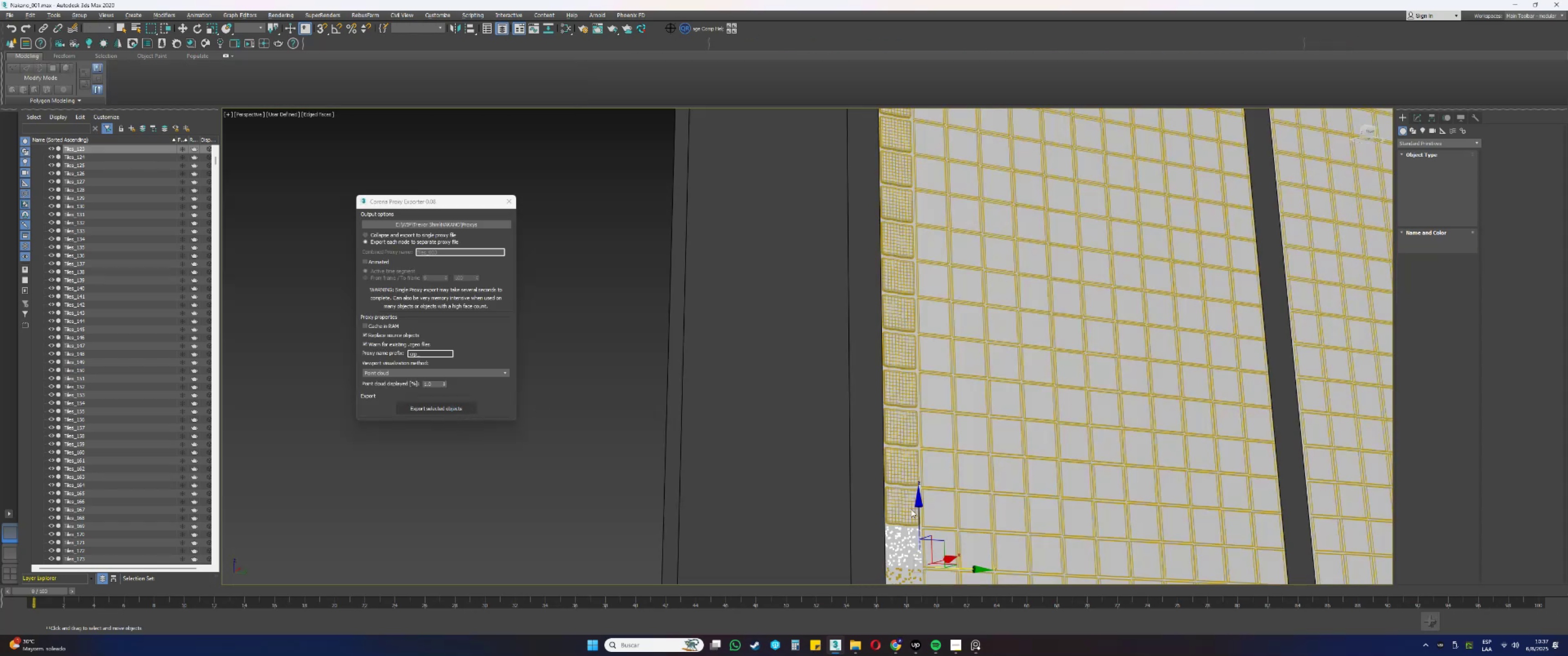 
wait(7.18)
 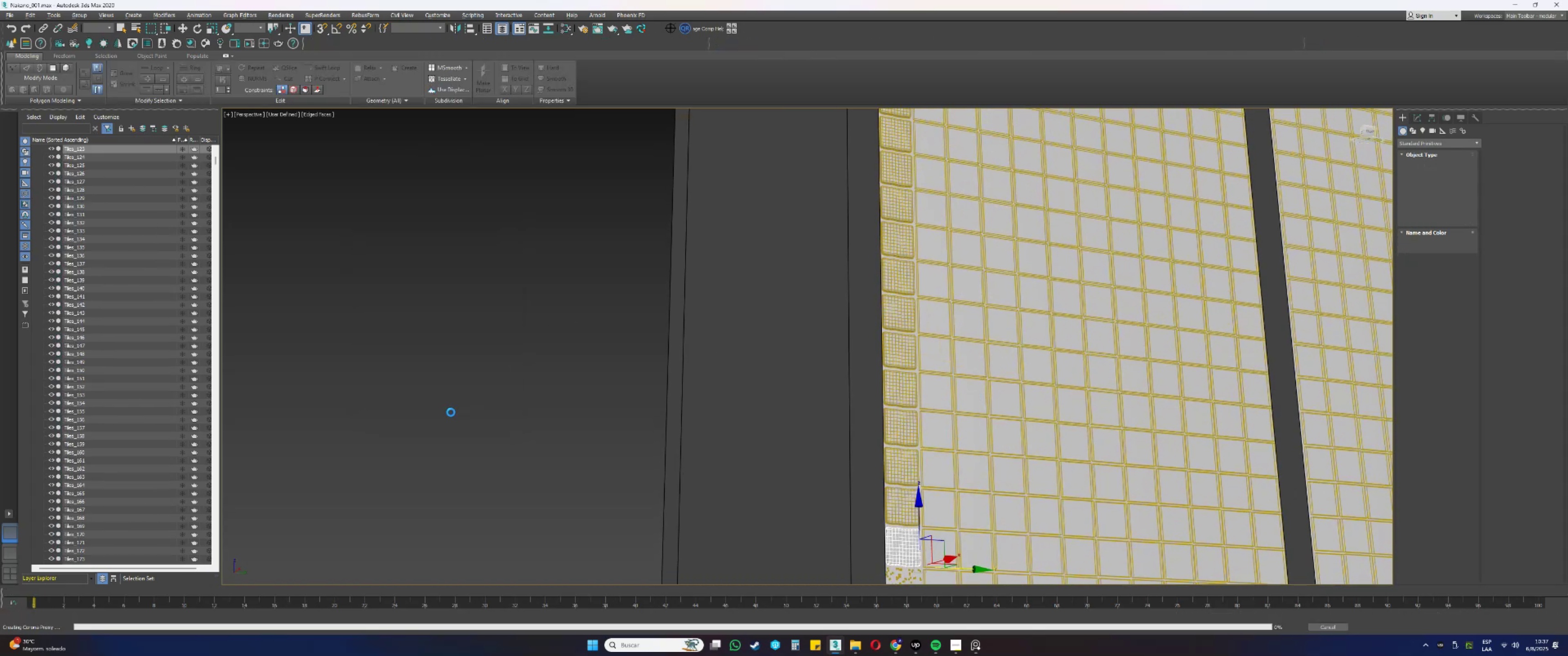 
left_click([902, 502])
 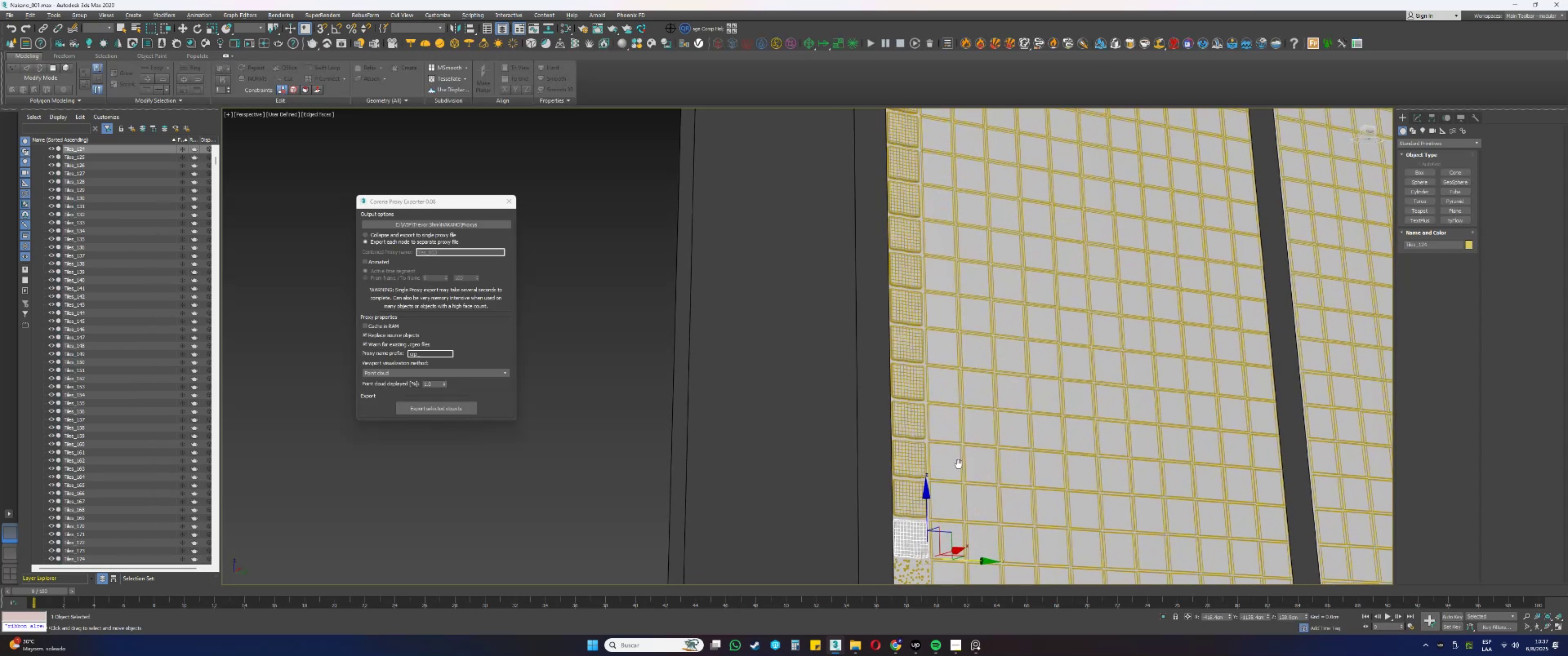 
left_click([420, 409])
 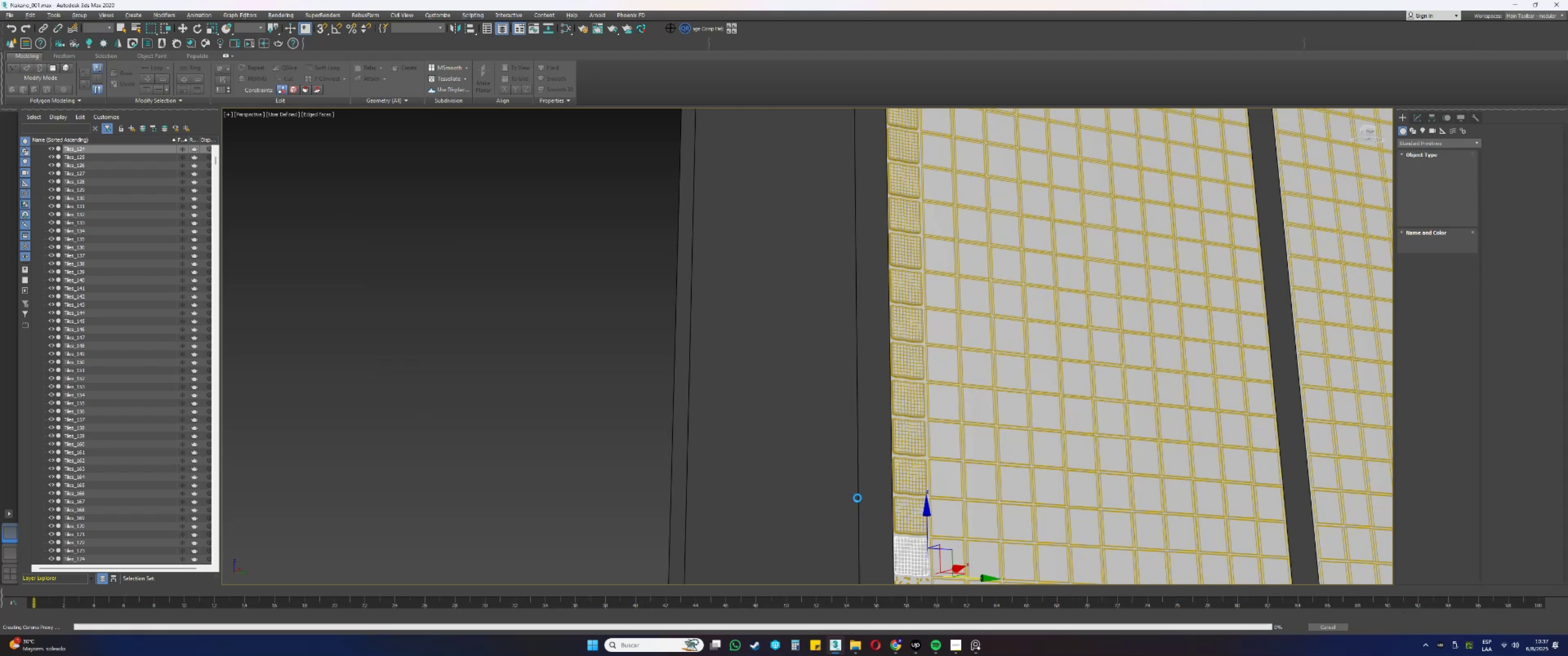 
scroll: coordinate [834, 398], scroll_direction: down, amount: 20.0
 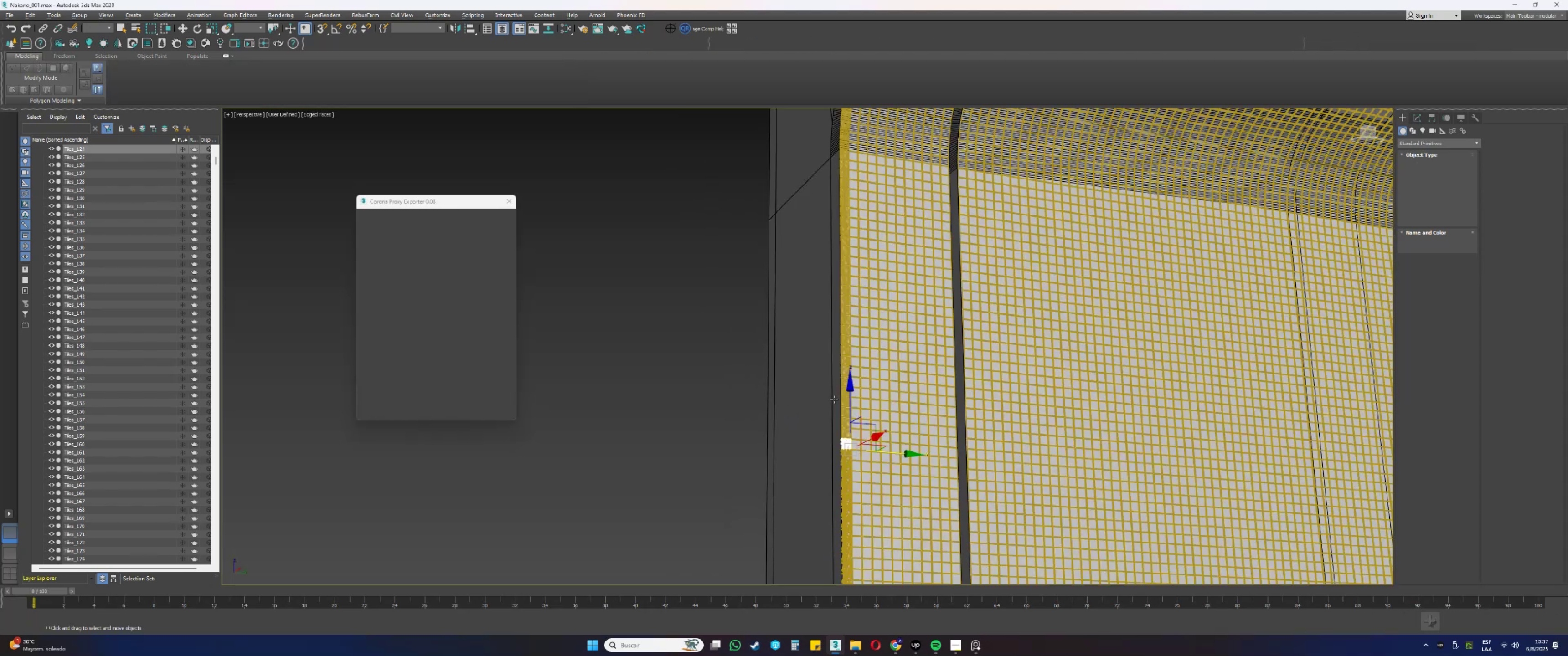 
hold_key(key=AltLeft, duration=1.5)
 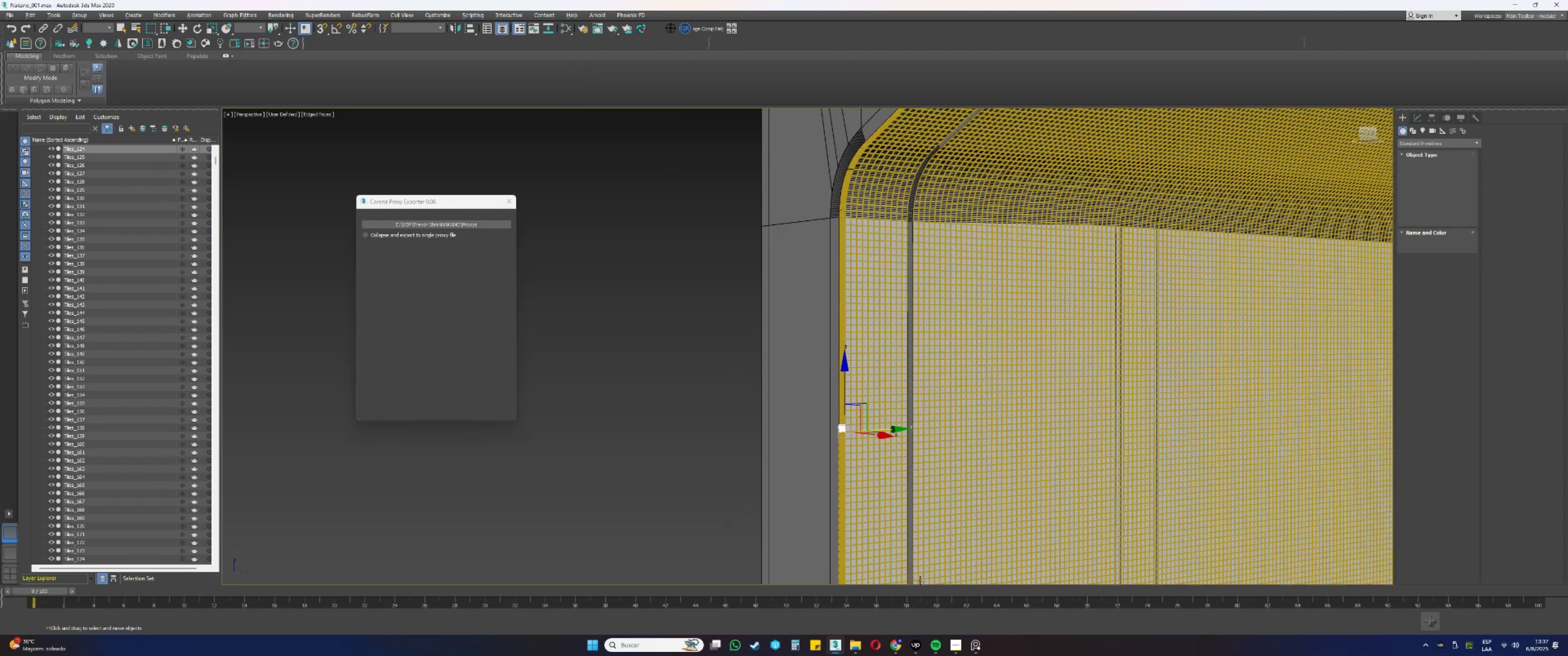 
hold_key(key=AltLeft, duration=1.52)
 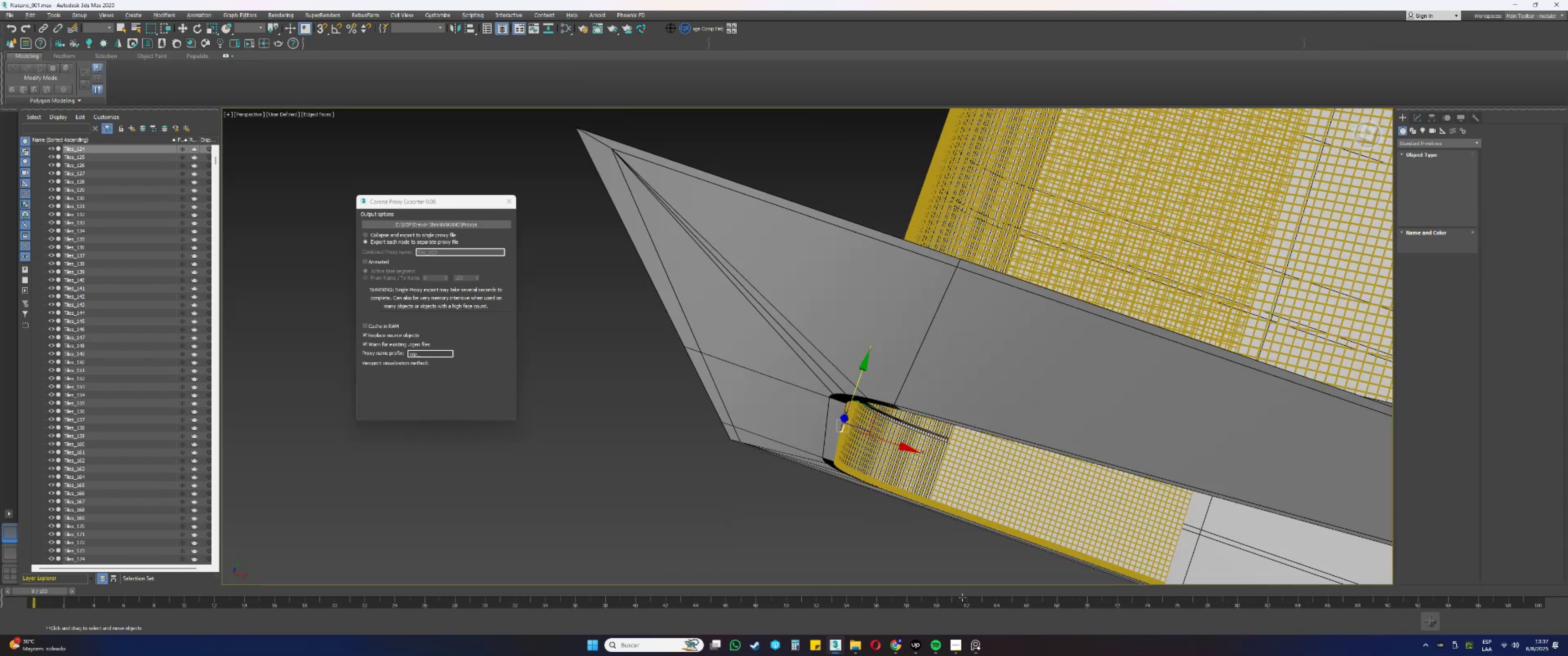 
hold_key(key=AltLeft, duration=1.51)
 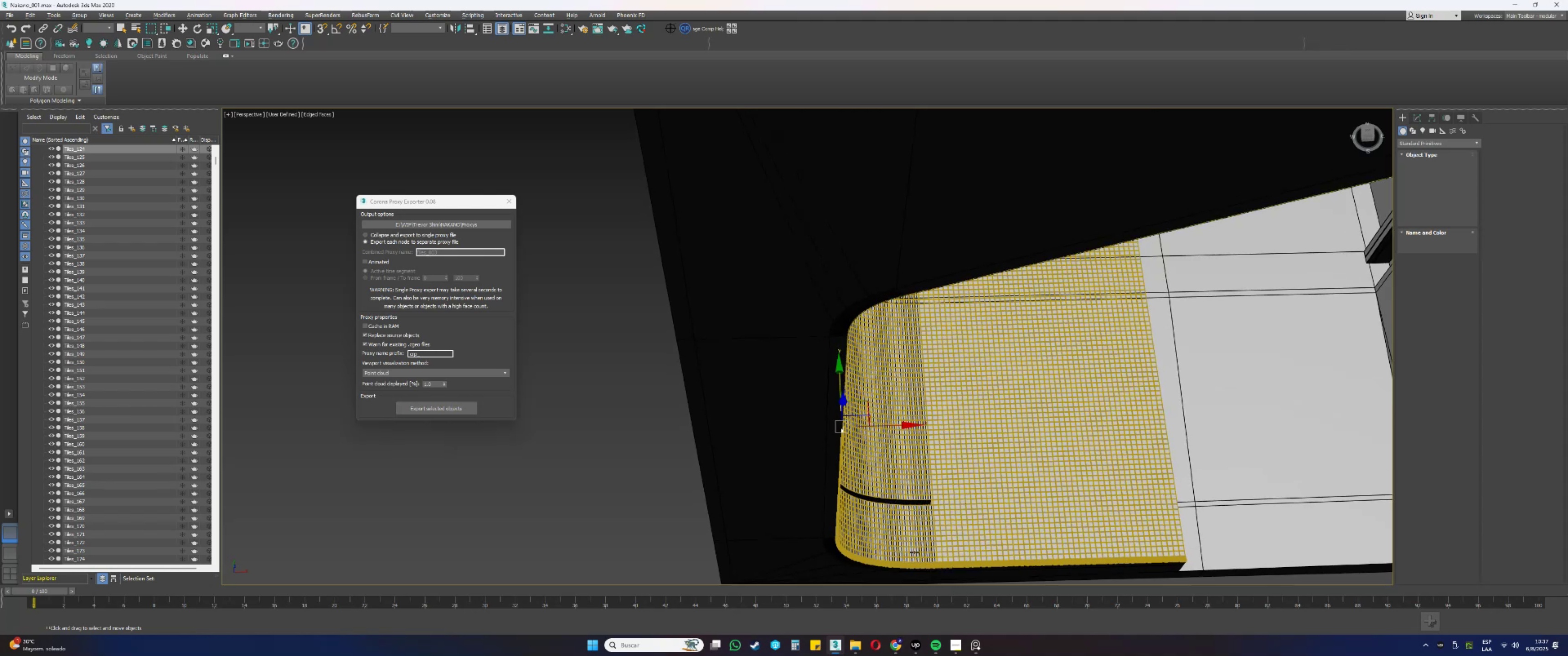 
hold_key(key=AltLeft, duration=1.52)
 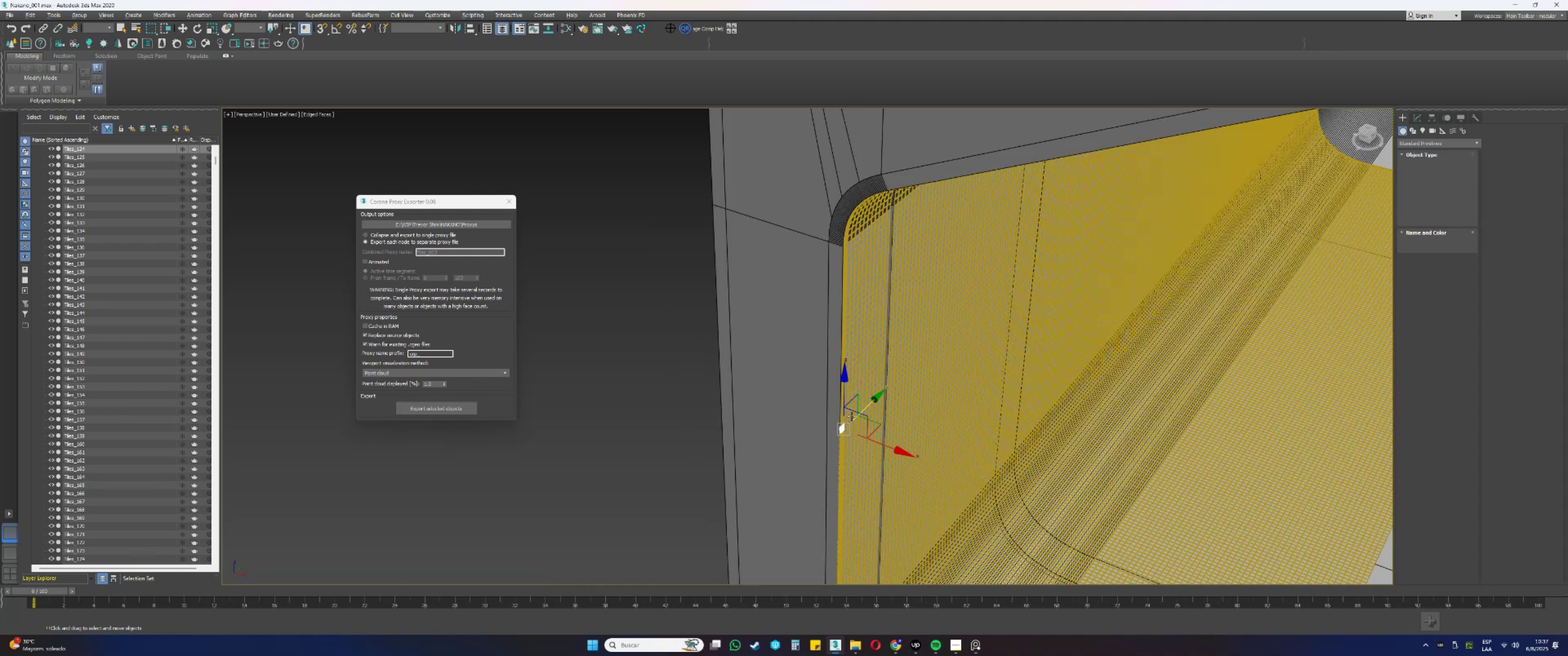 
hold_key(key=AltLeft, duration=1.51)
 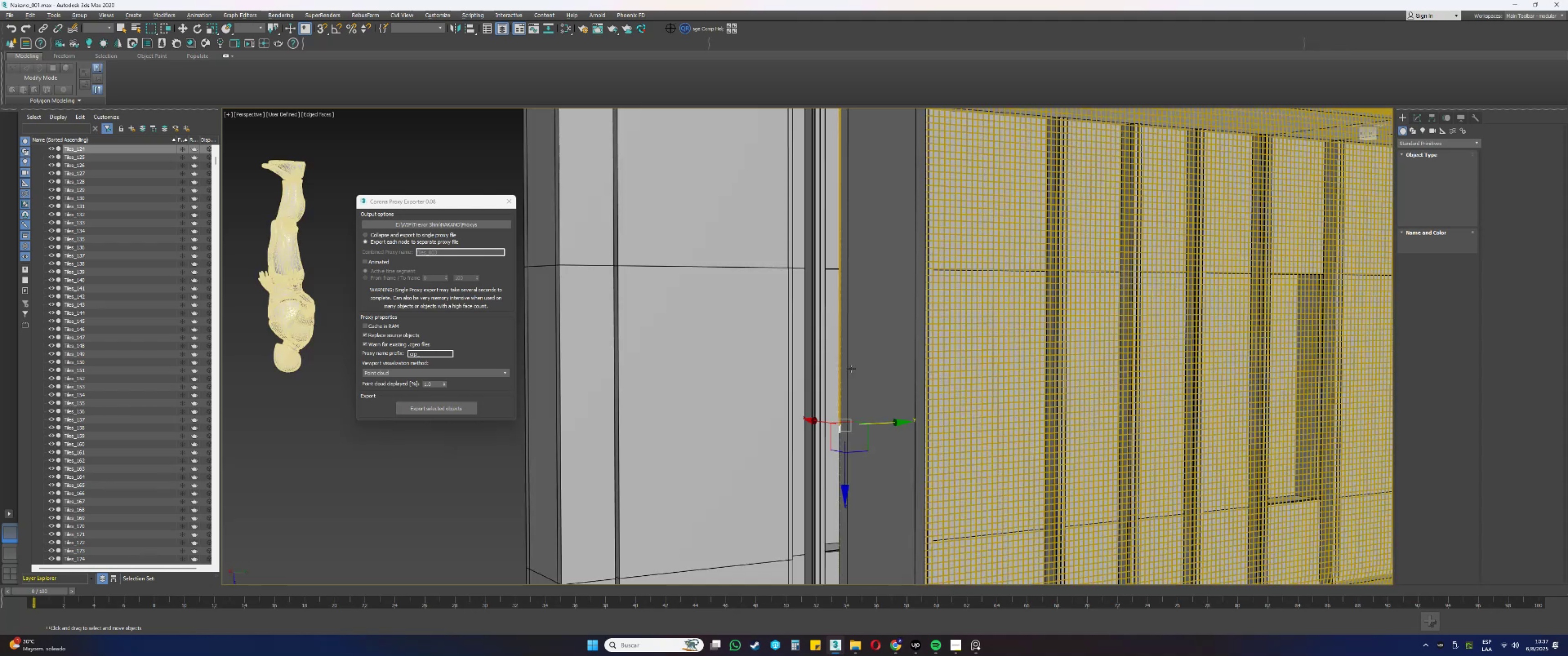 
hold_key(key=AltLeft, duration=1.52)
 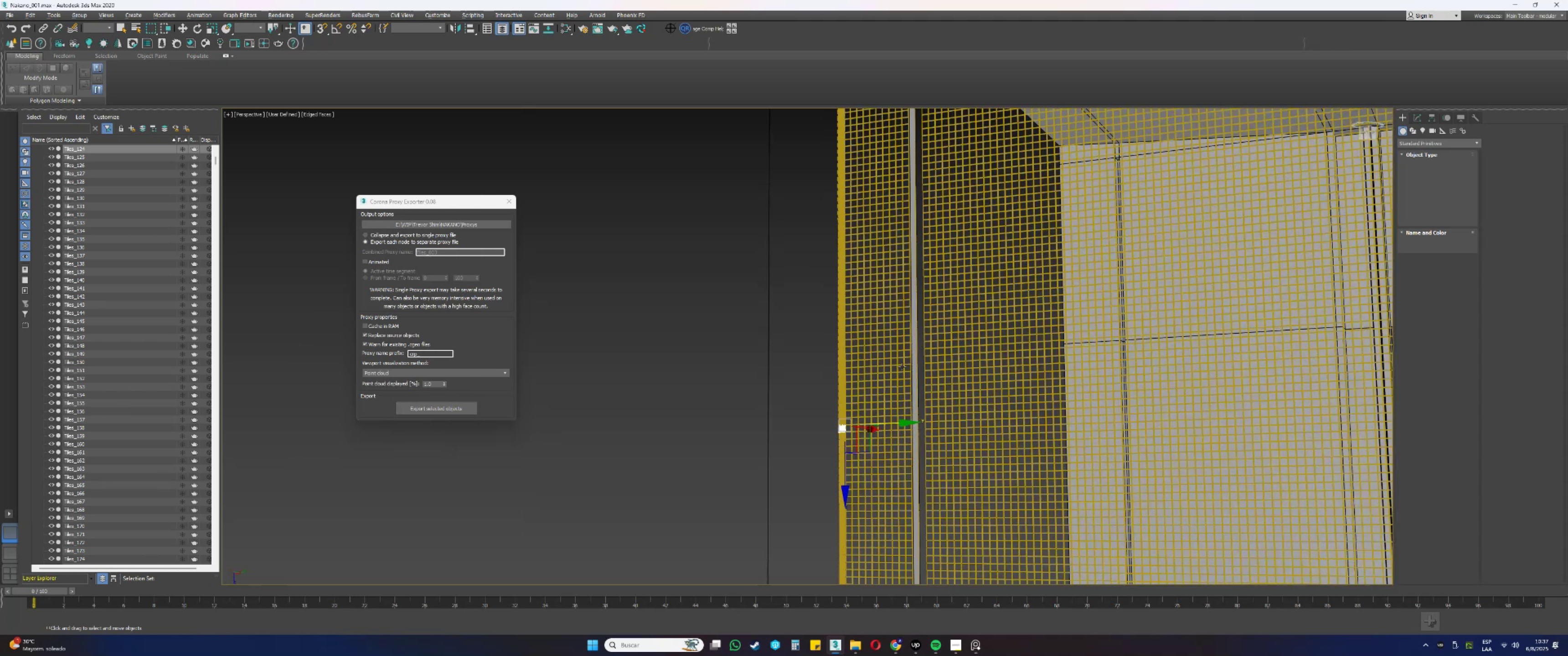 
hold_key(key=AltLeft, duration=1.52)
 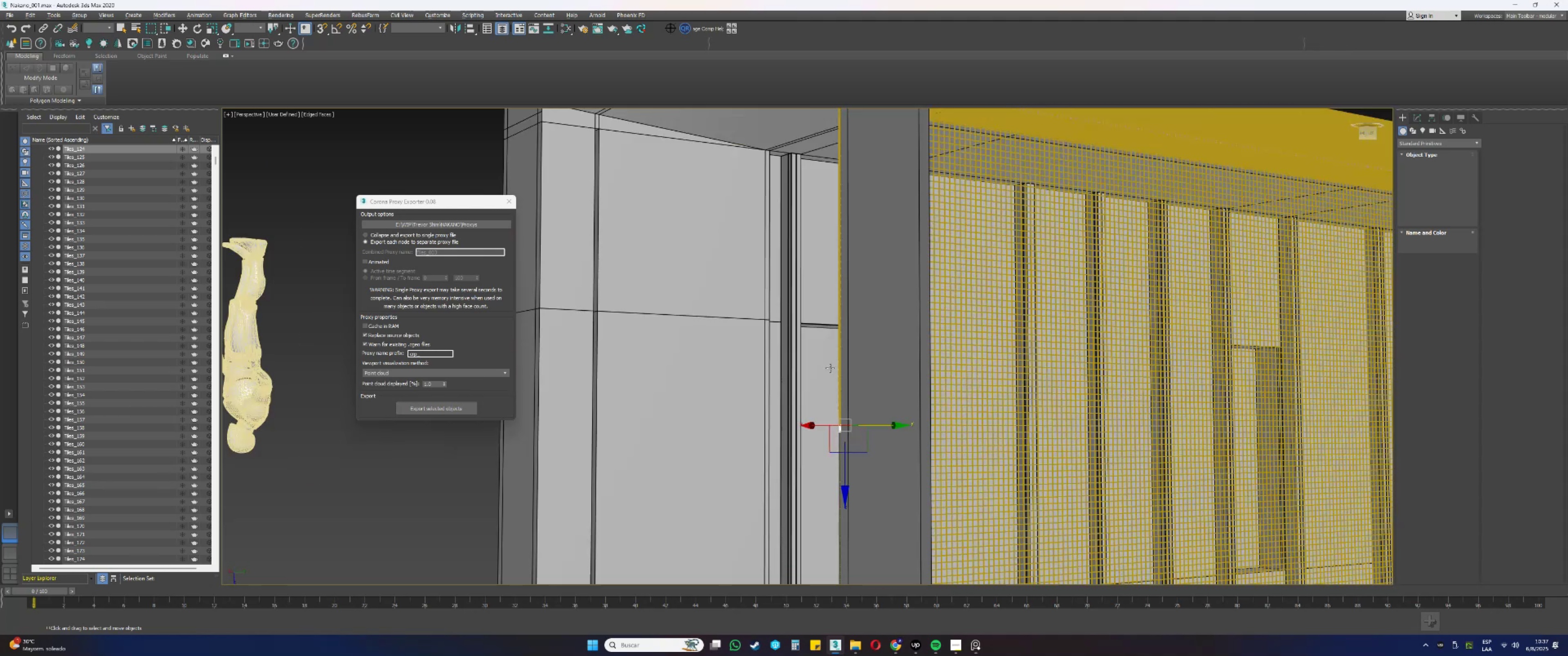 
hold_key(key=AltLeft, duration=1.51)
 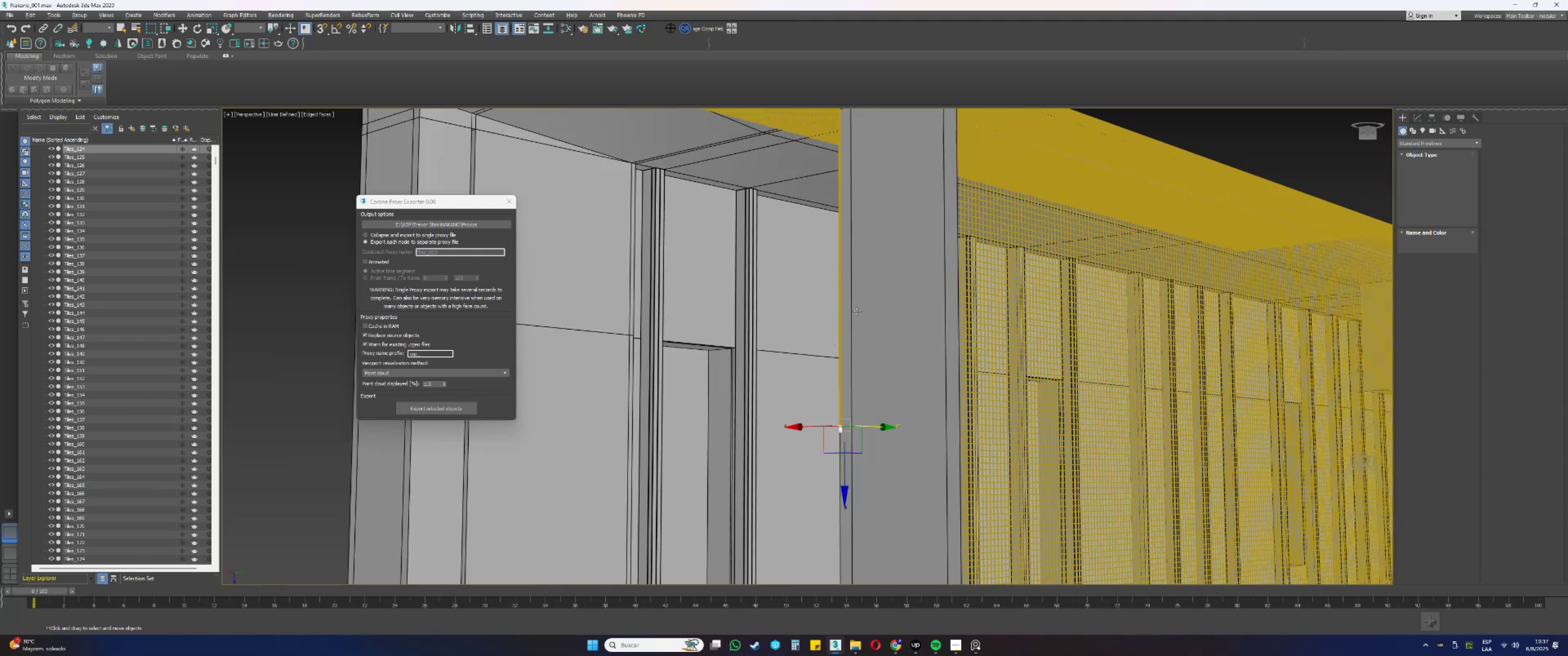 
hold_key(key=AltLeft, duration=1.52)
 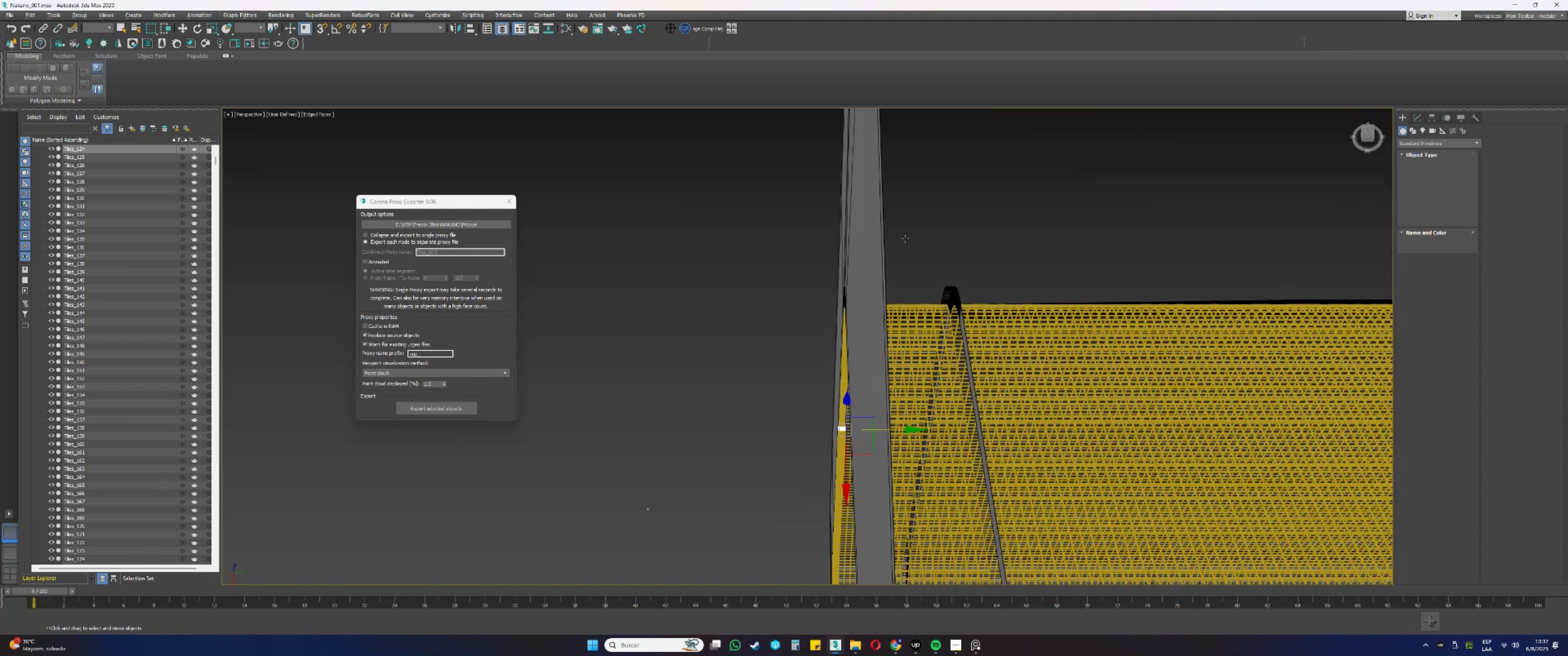 
hold_key(key=AltLeft, duration=1.32)
 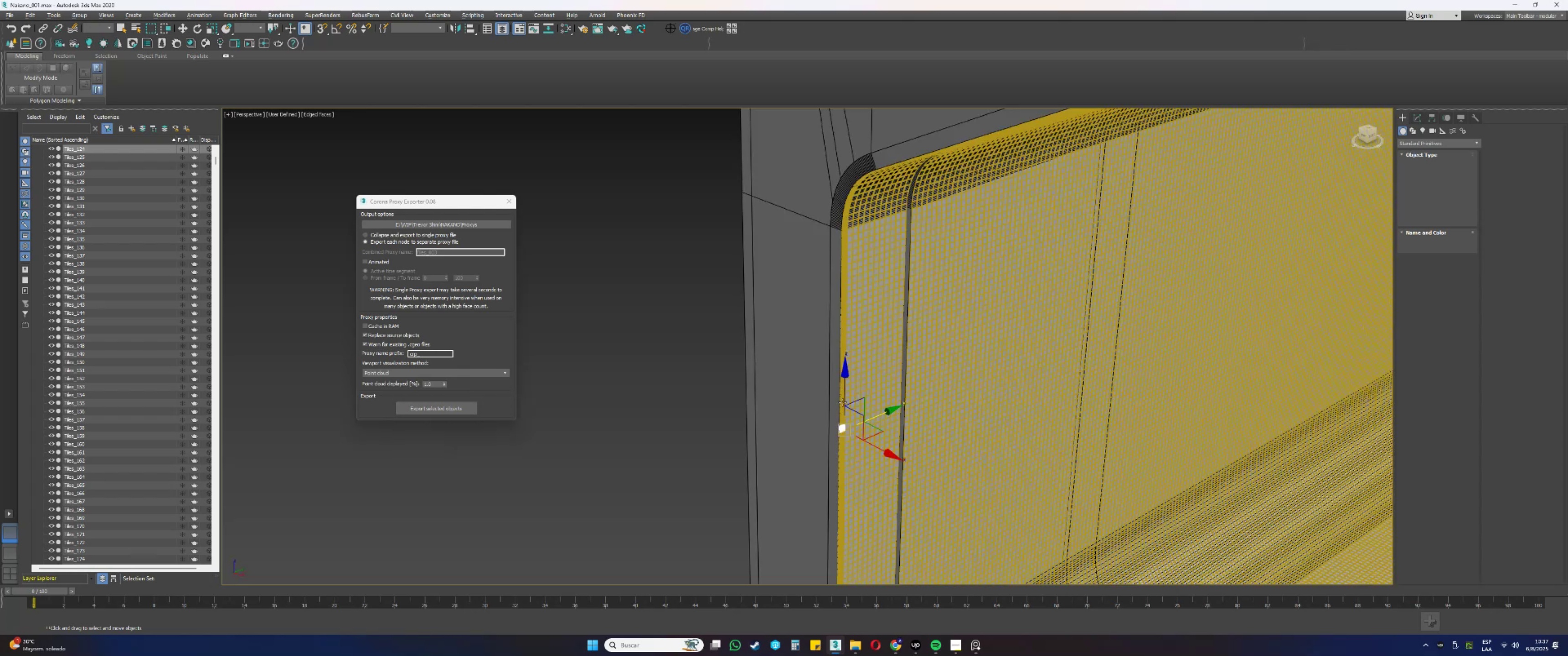 
scroll: coordinate [846, 418], scroll_direction: up, amount: 14.0
 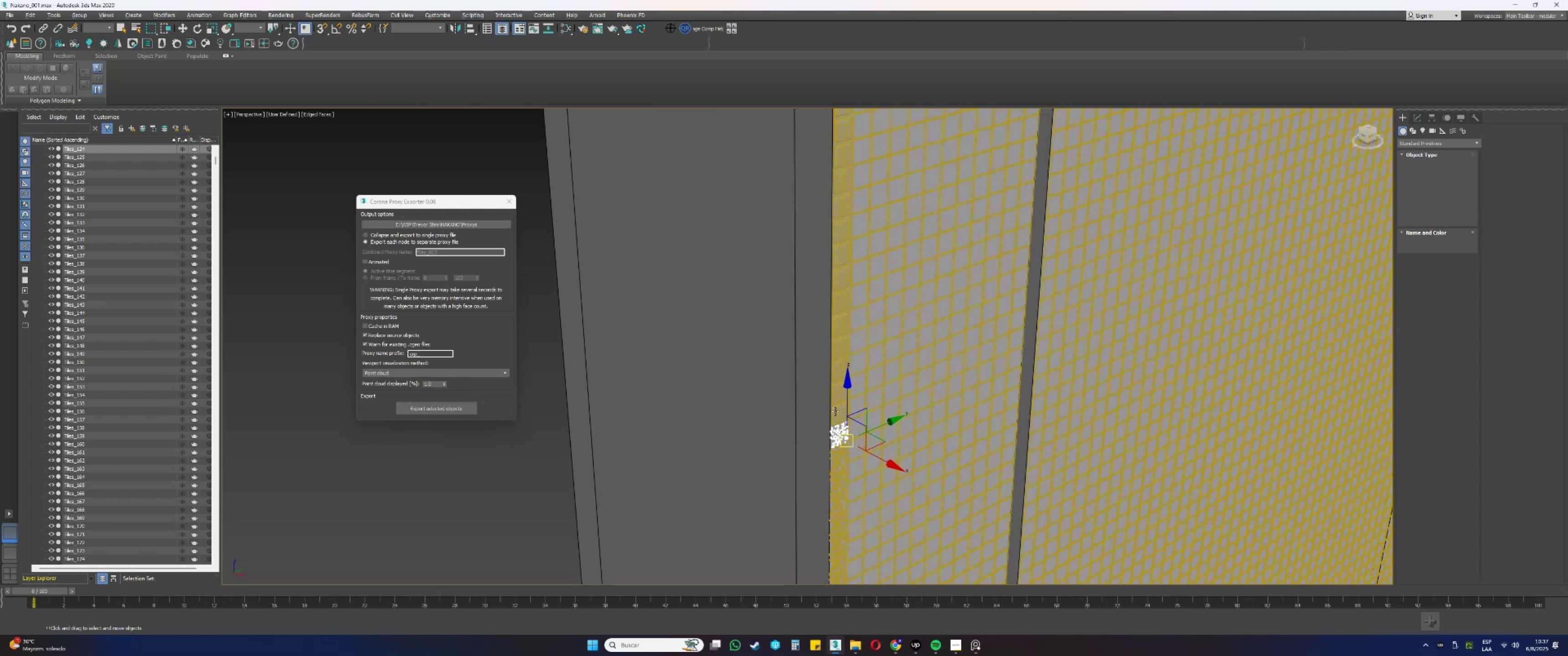 
left_click([834, 410])
 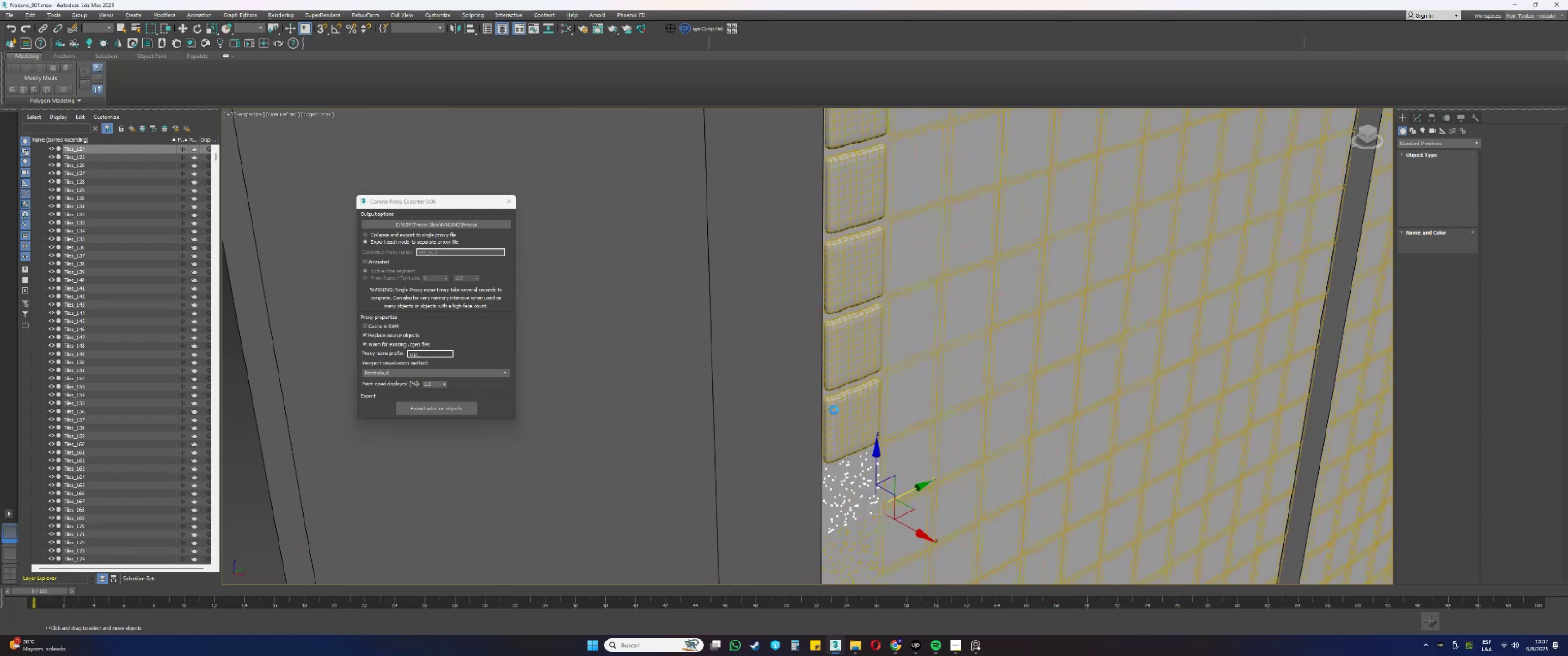 
key(Q)
 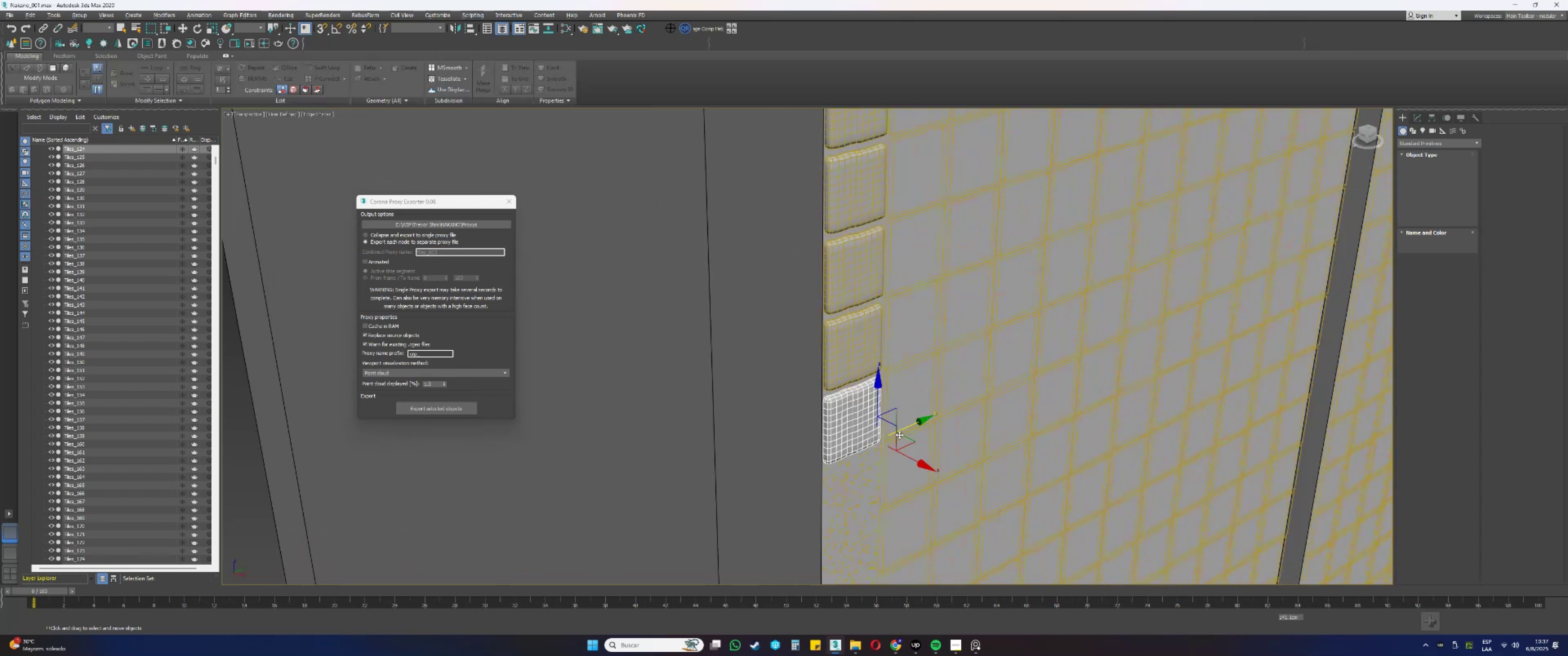 
scroll: coordinate [859, 463], scroll_direction: down, amount: 9.0
 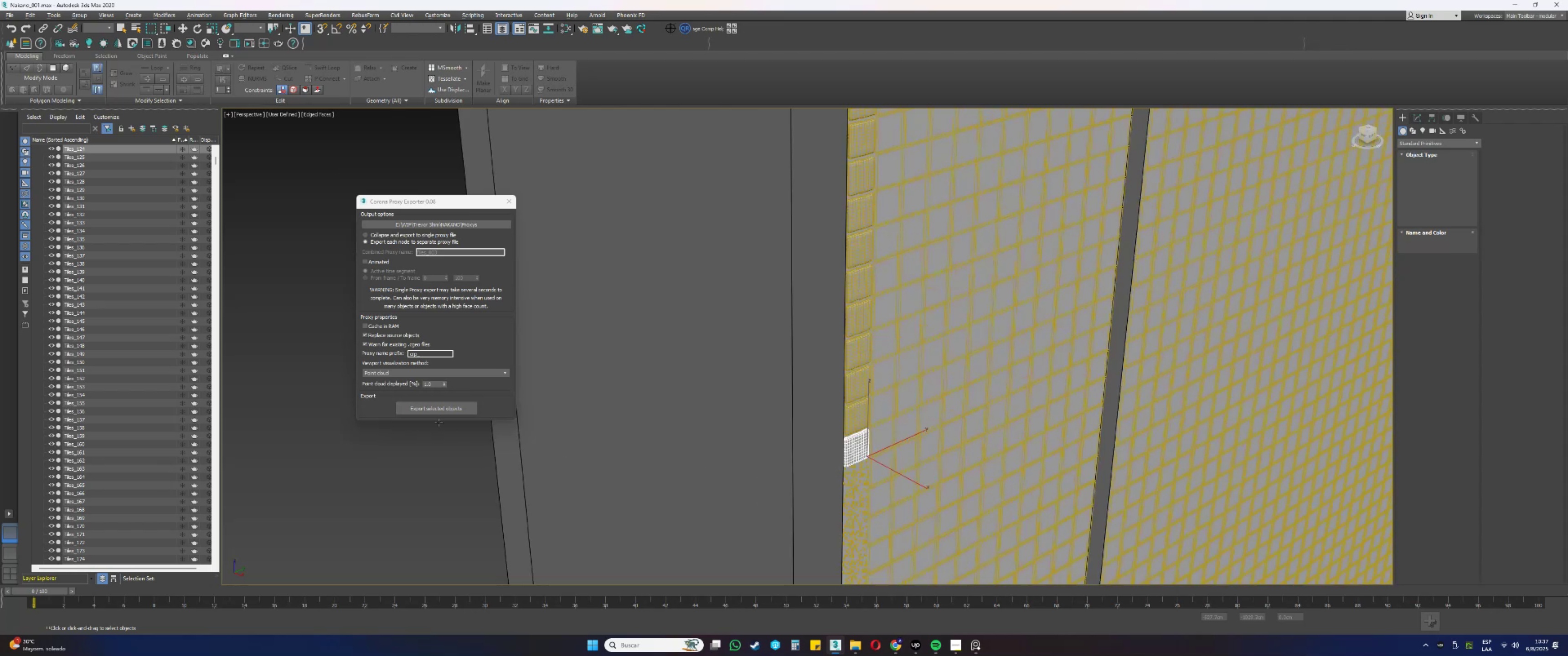 
left_click([428, 406])
 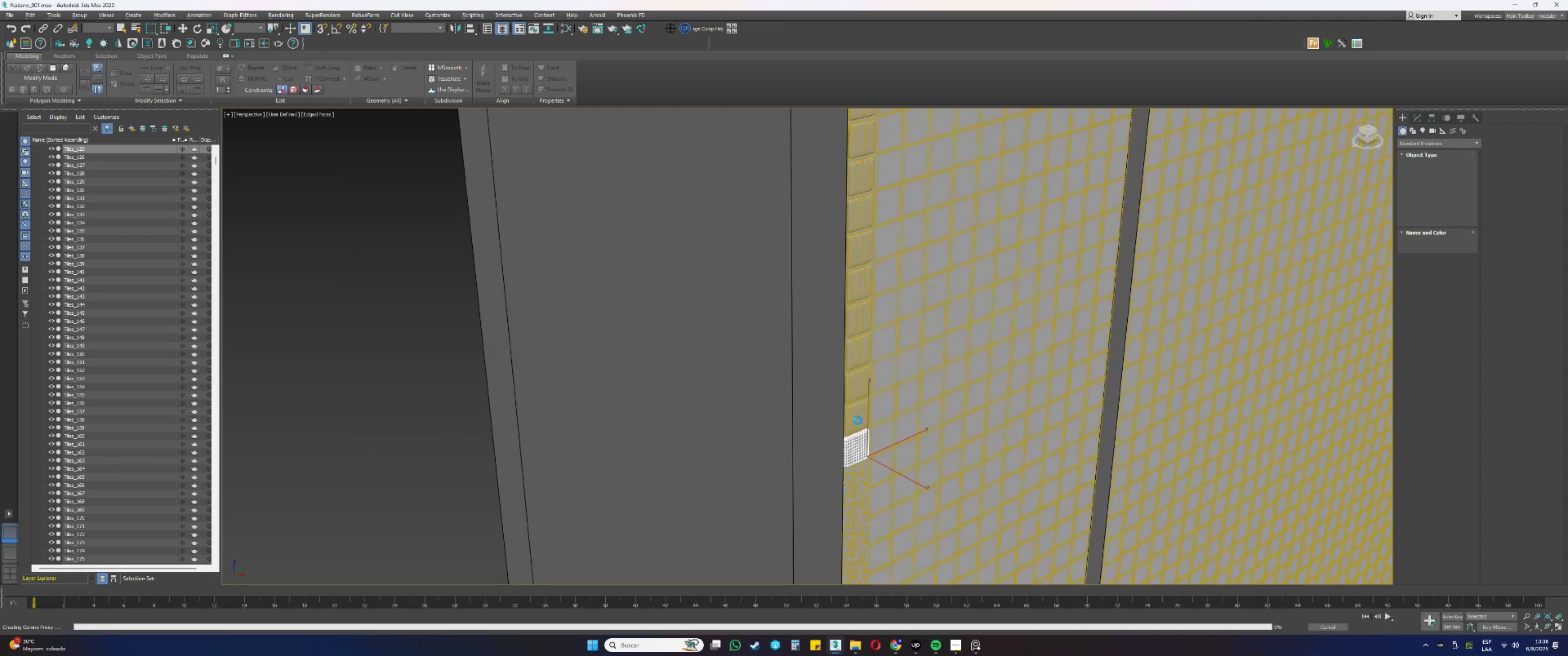 
wait(6.83)
 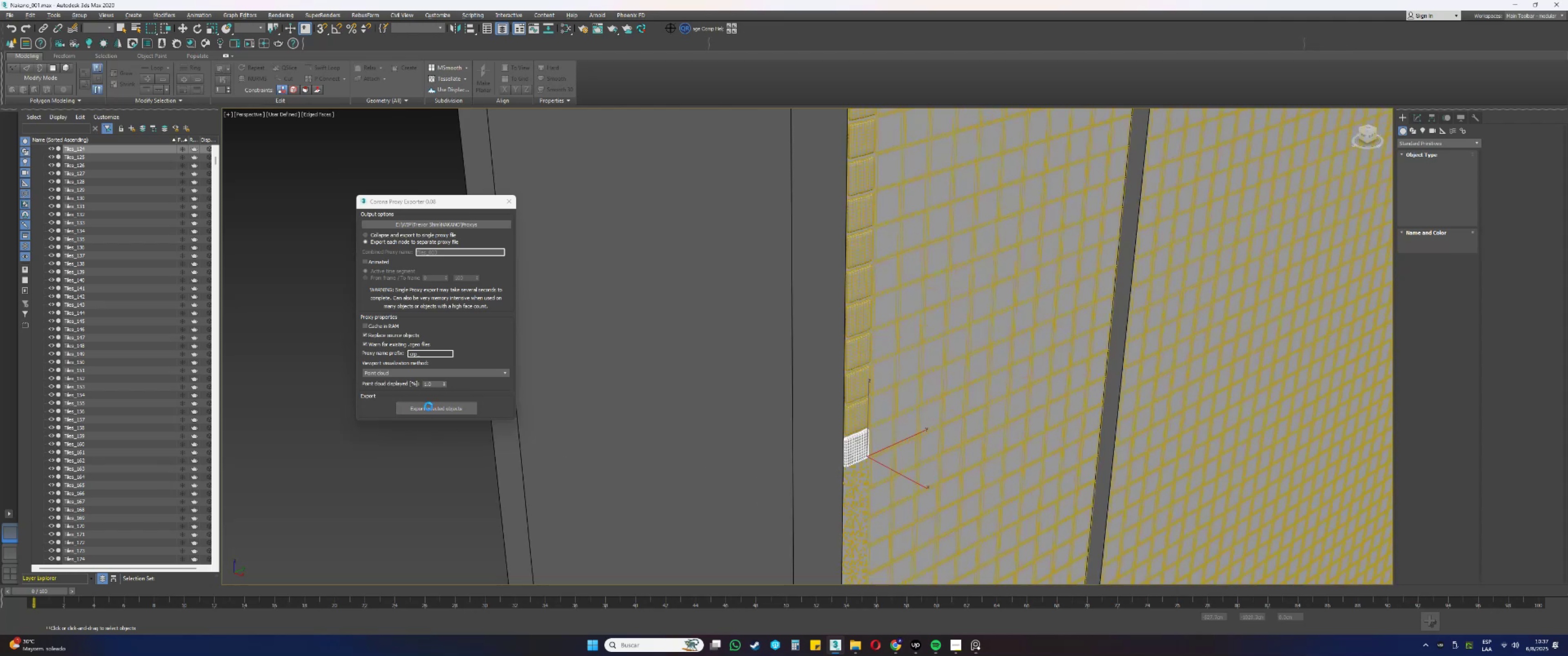 
left_click([855, 412])
 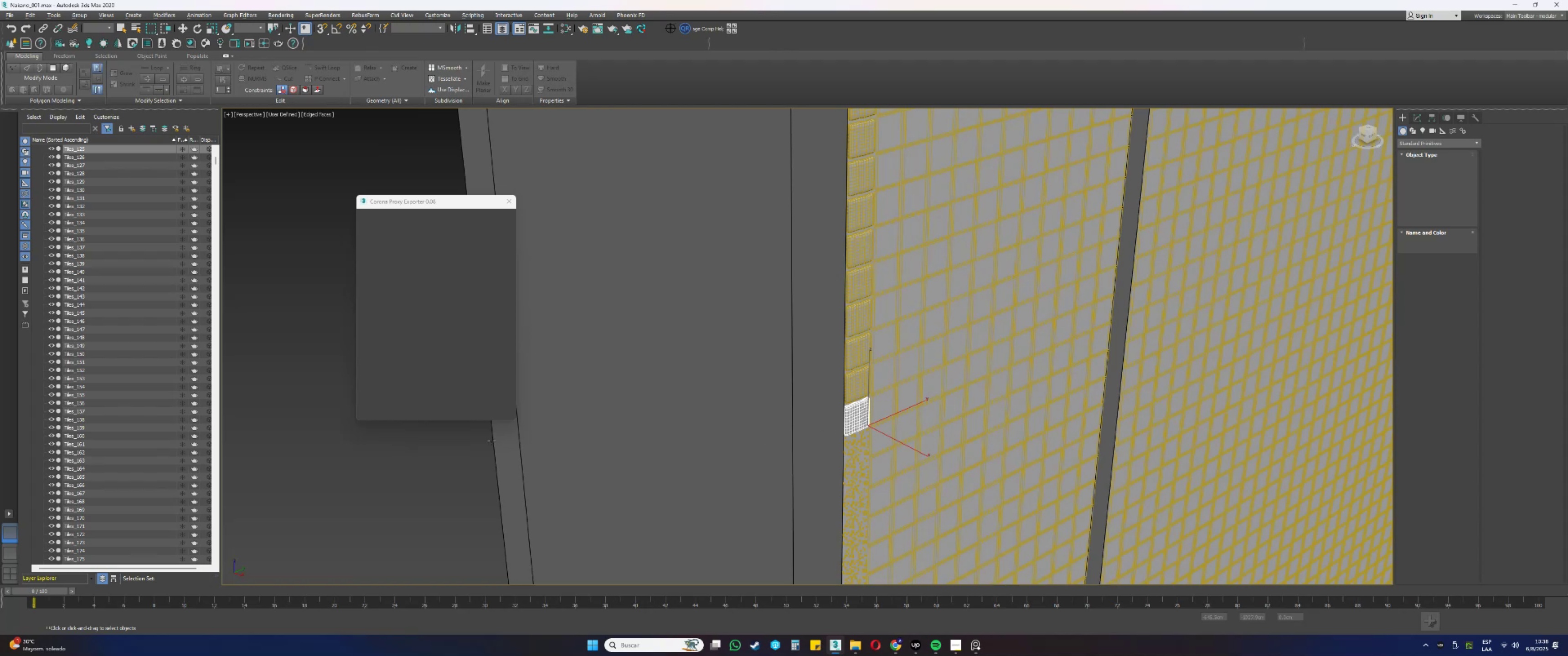 
left_click([428, 404])
 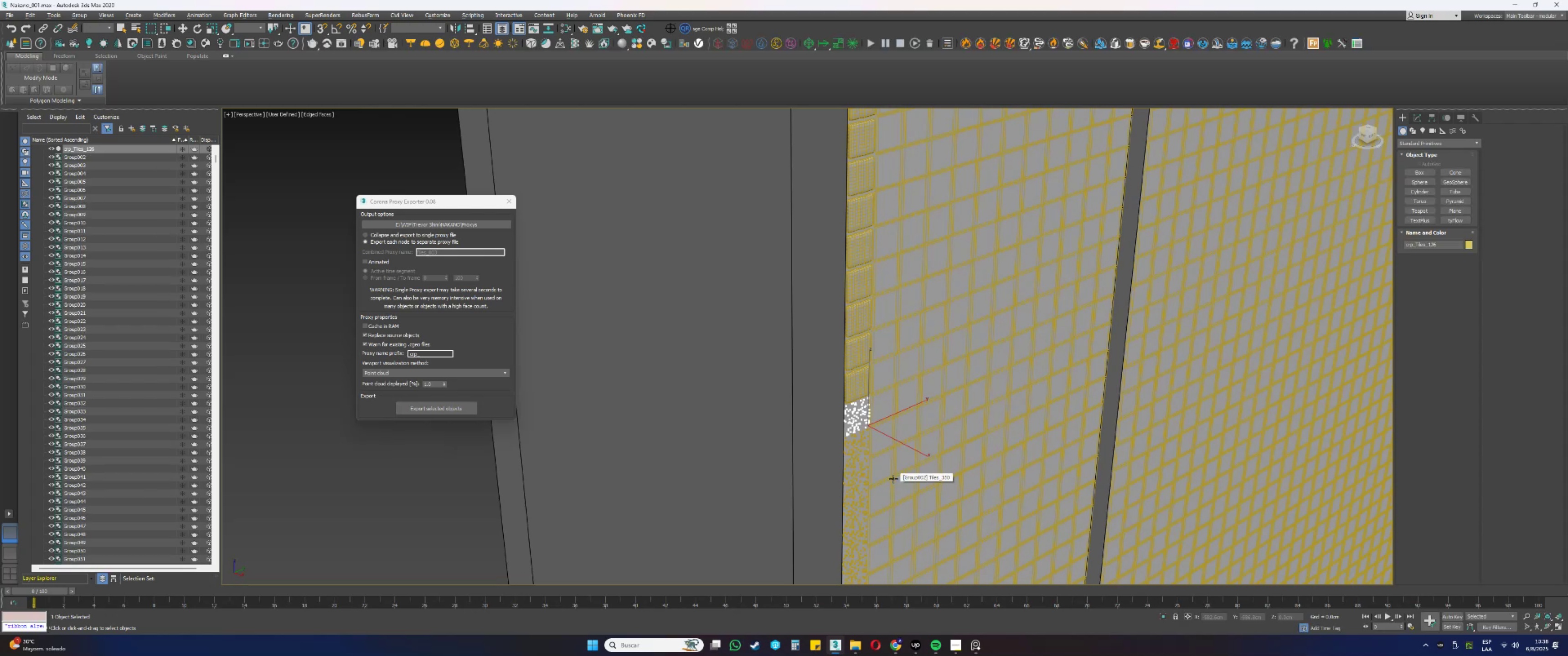 
wait(18.76)
 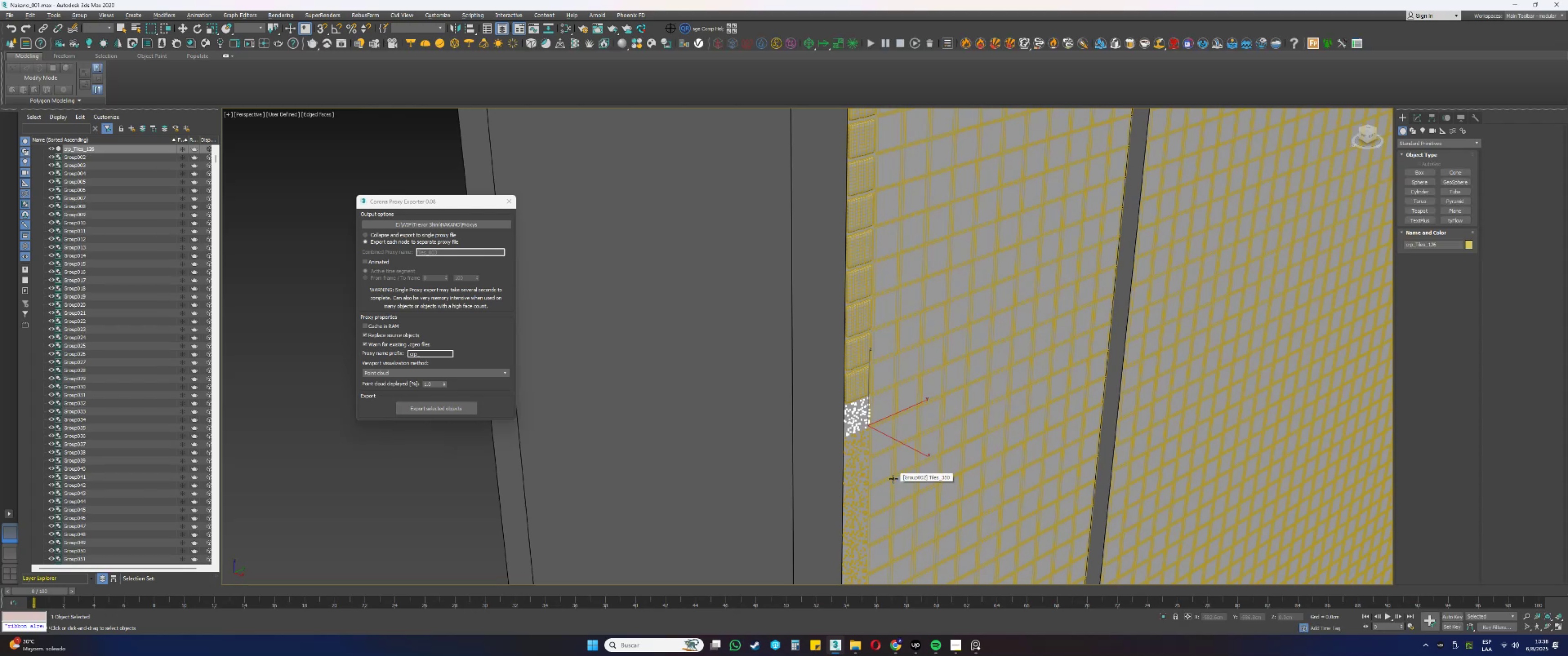 
mouse_move([906, 380])
 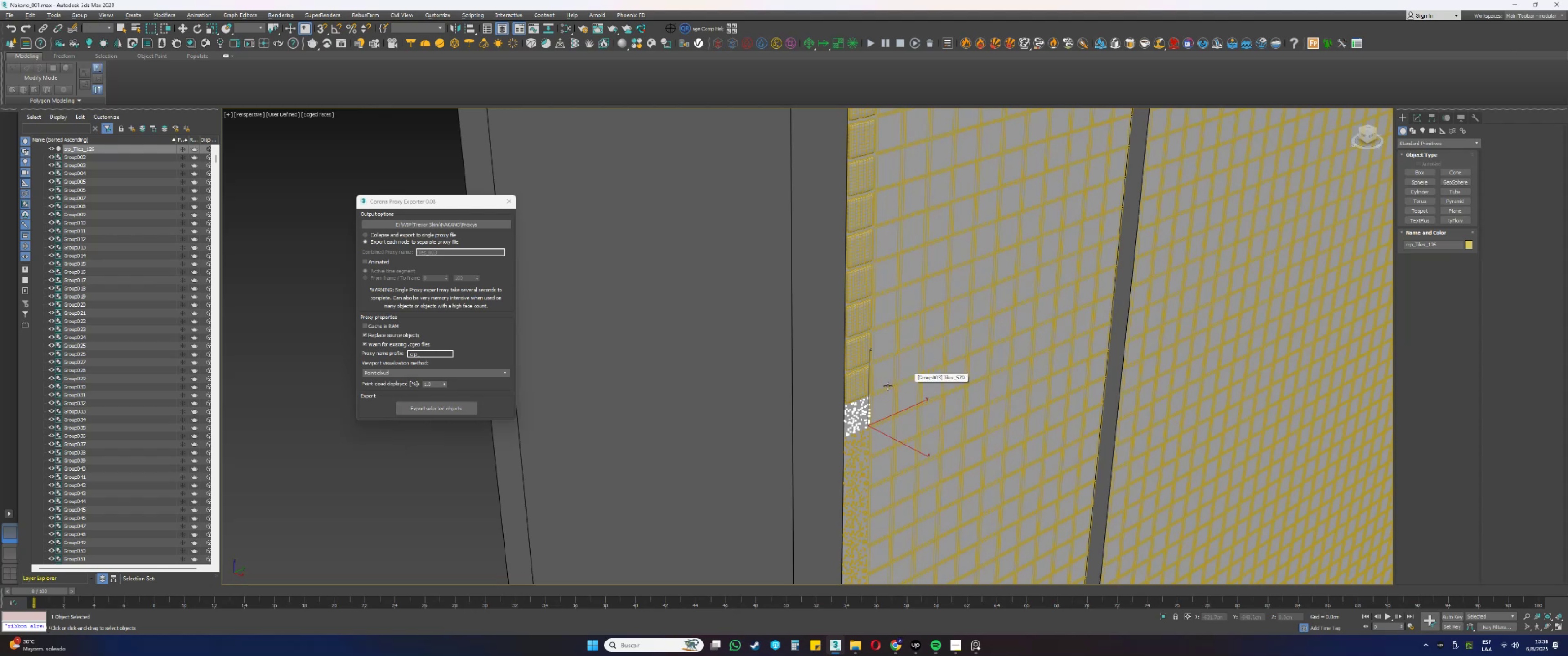 
left_click([884, 389])
 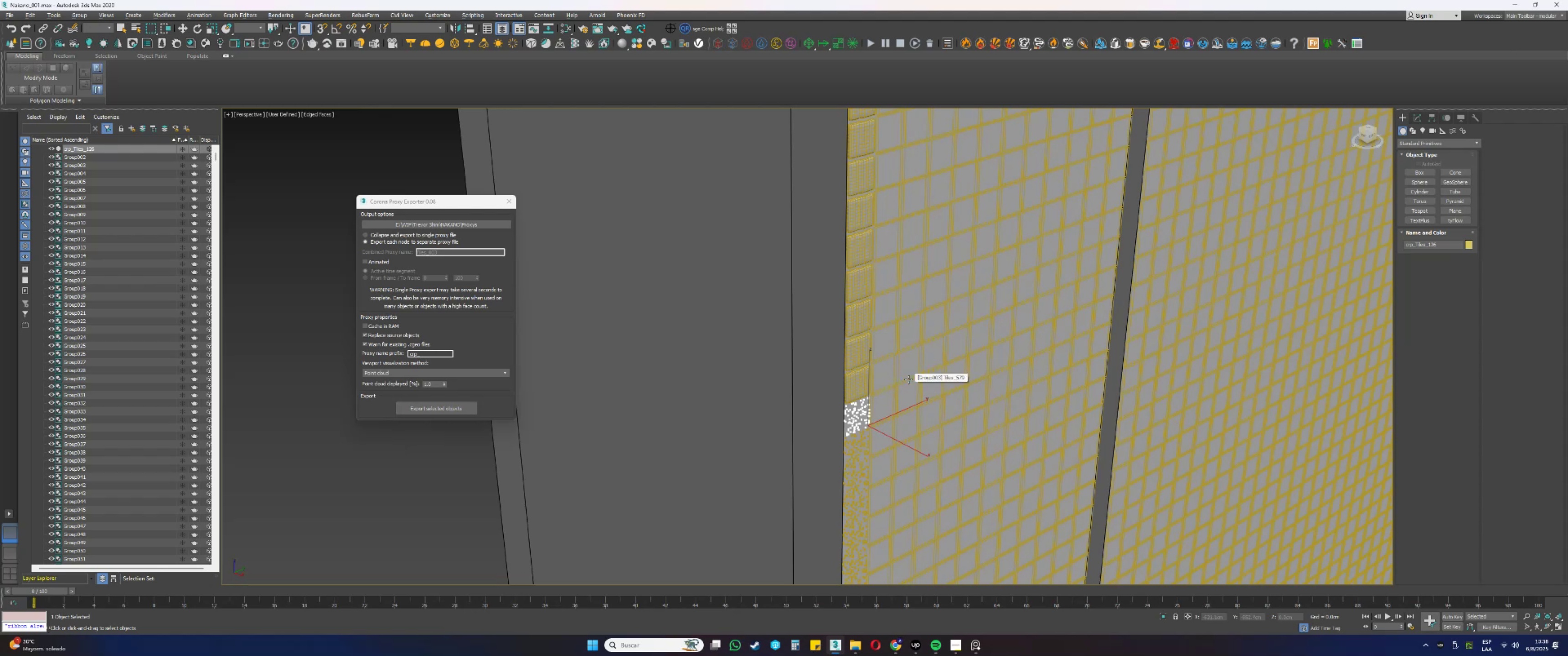 
hold_key(key=ControlLeft, duration=1.53)
left_click([908, 379])
 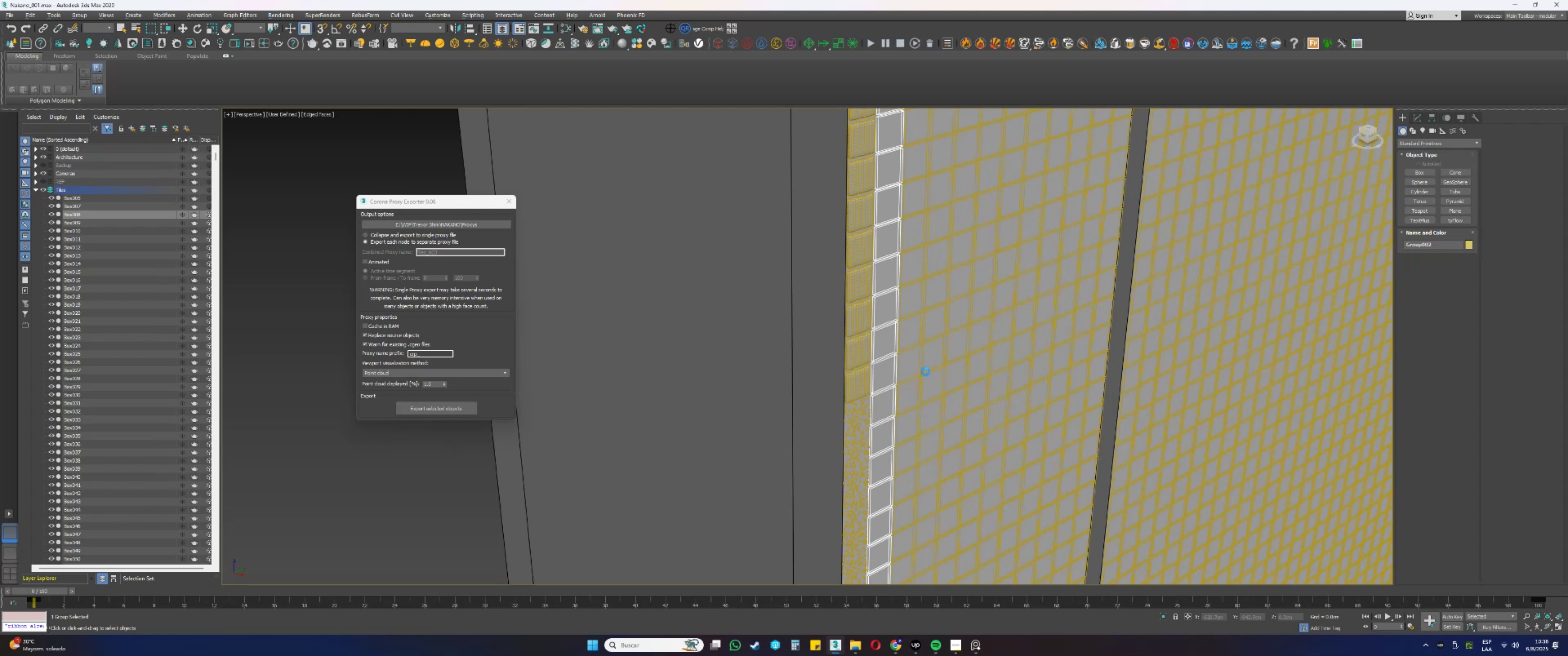 
hold_key(key=ControlLeft, duration=1.51)
left_click([935, 368])
 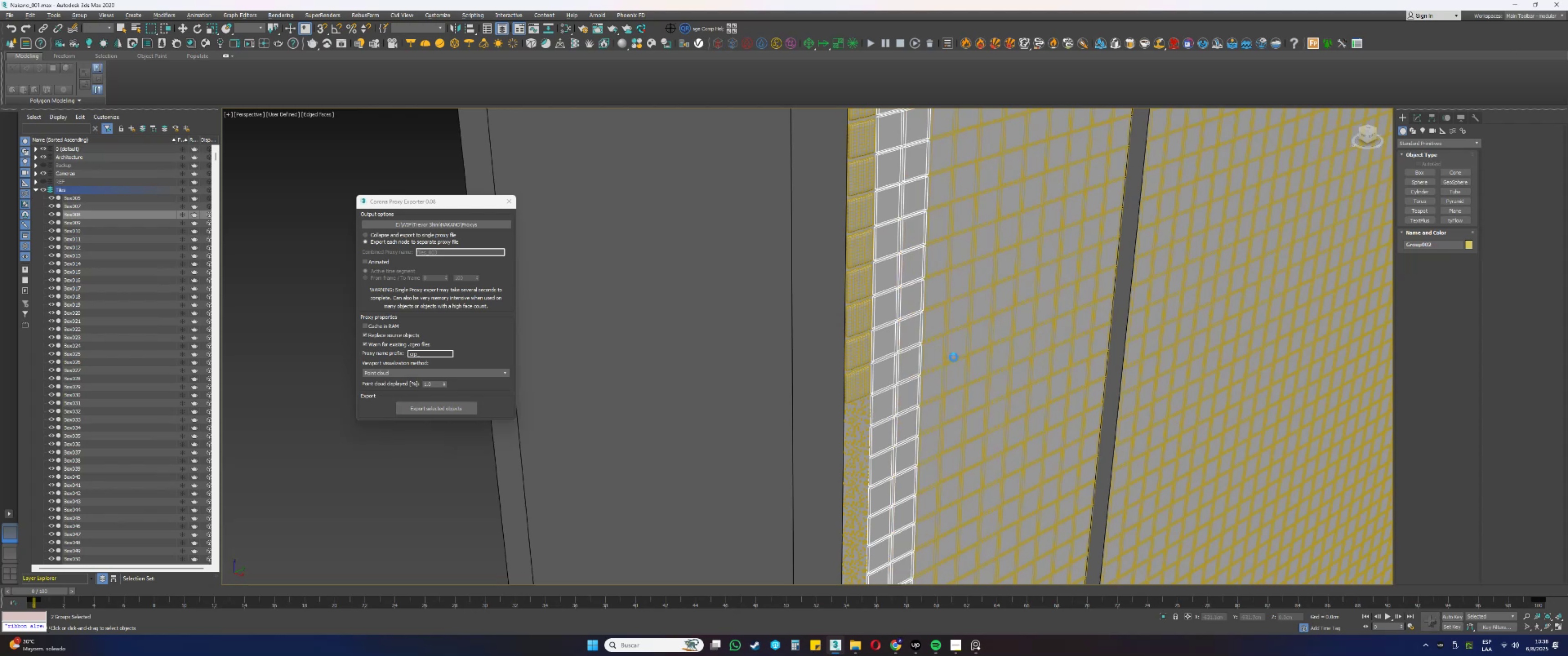 
hold_key(key=ControlLeft, duration=1.51)
left_click([956, 357])
 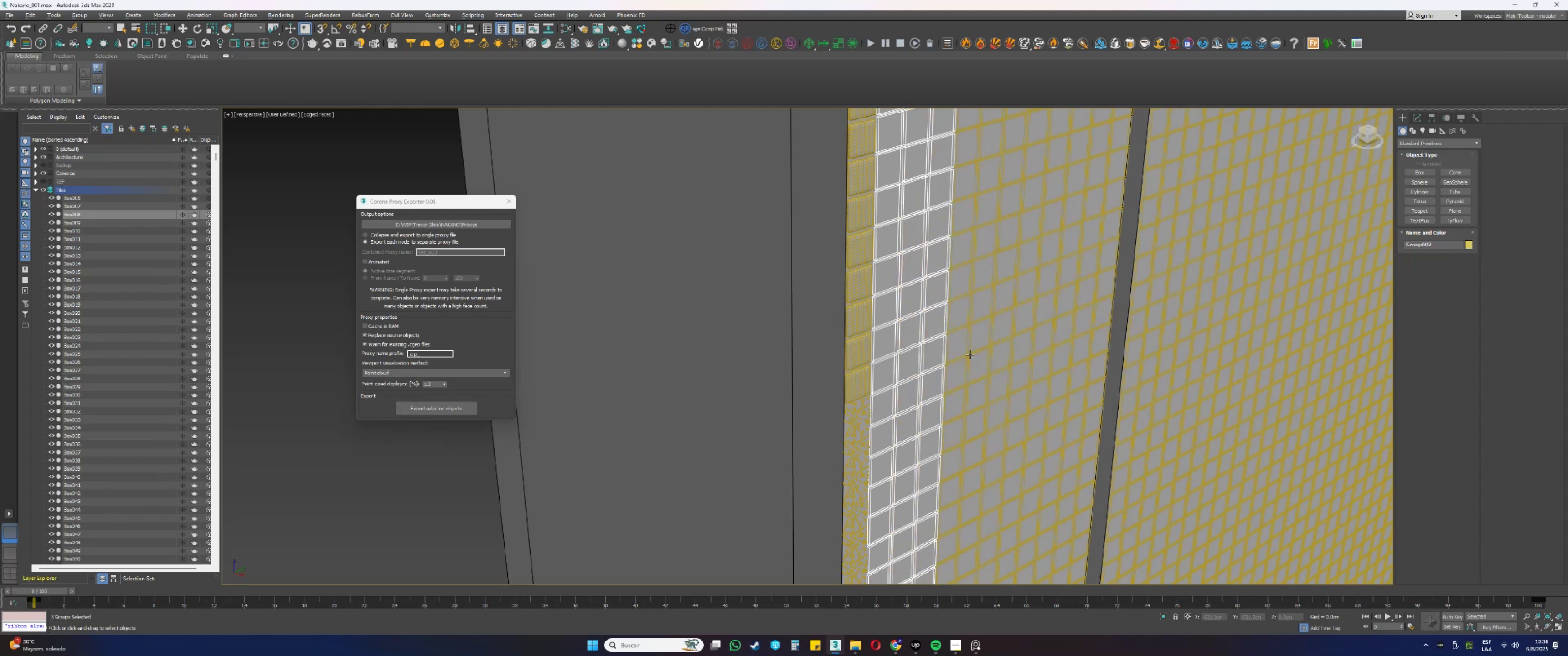 
hold_key(key=ControlLeft, duration=1.52)
 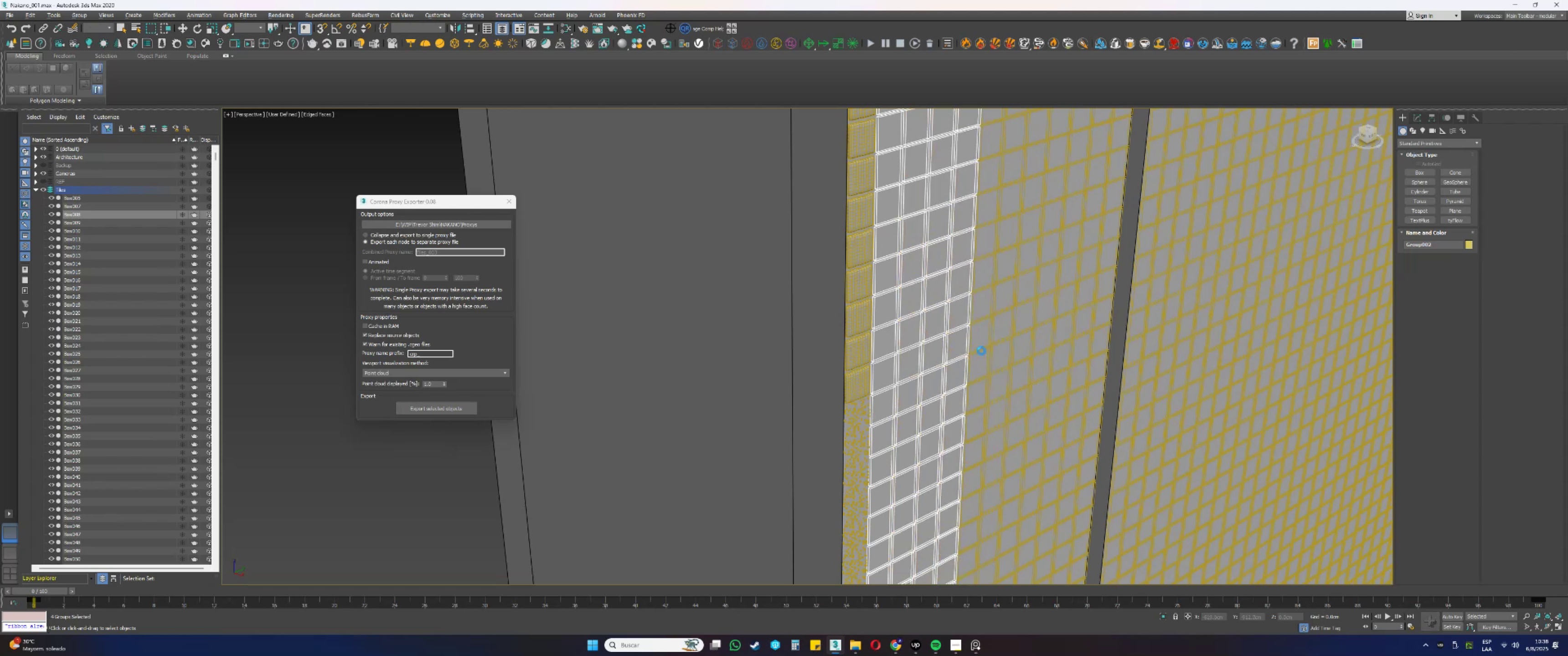 
hold_key(key=ControlLeft, duration=0.94)
left_click([981, 351])
 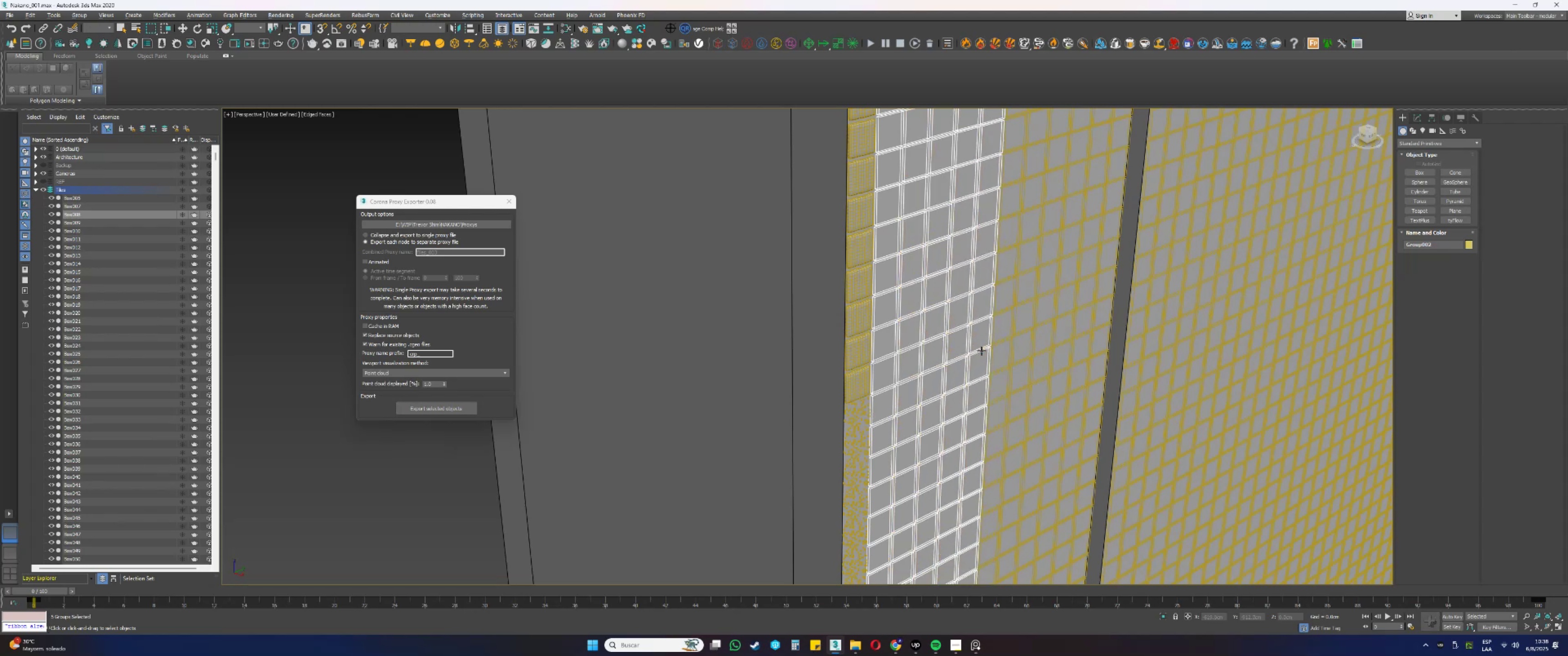 
key(Delete)
 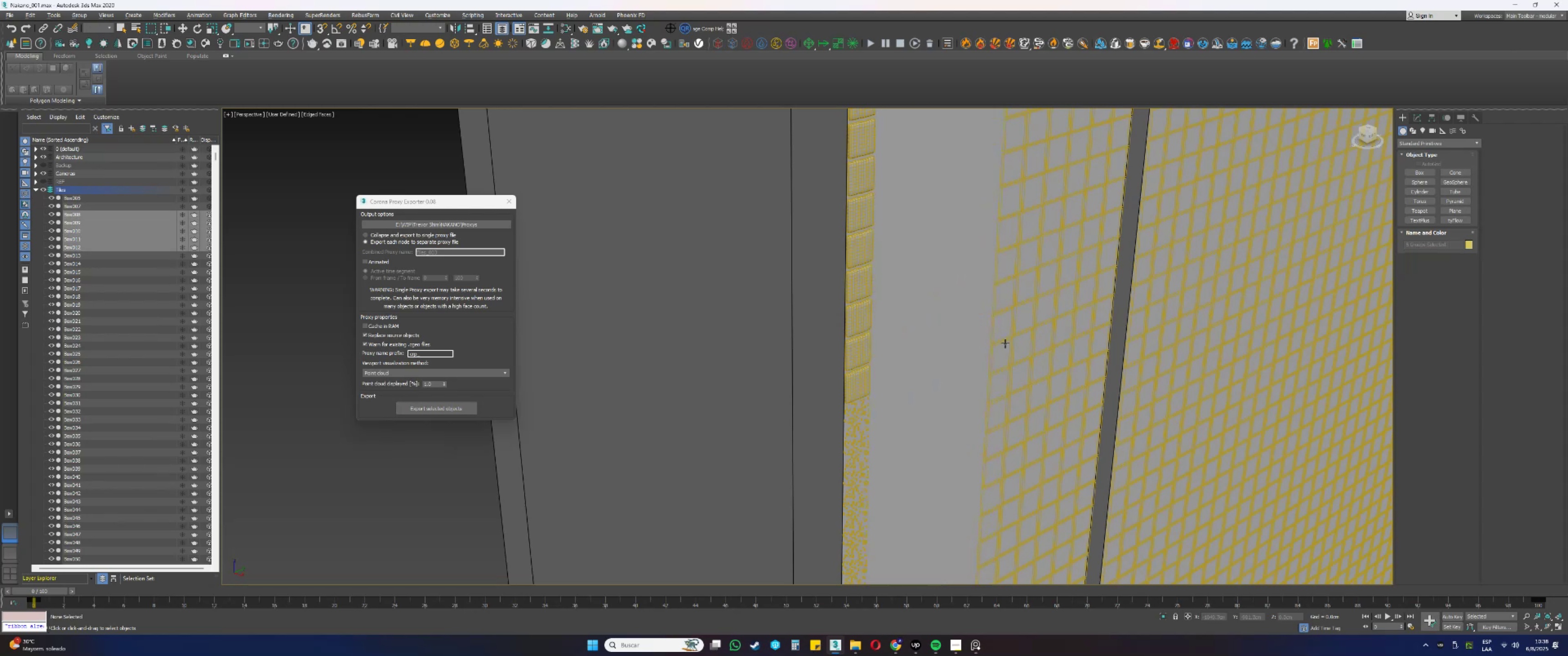 
scroll: coordinate [995, 346], scroll_direction: down, amount: 6.0
 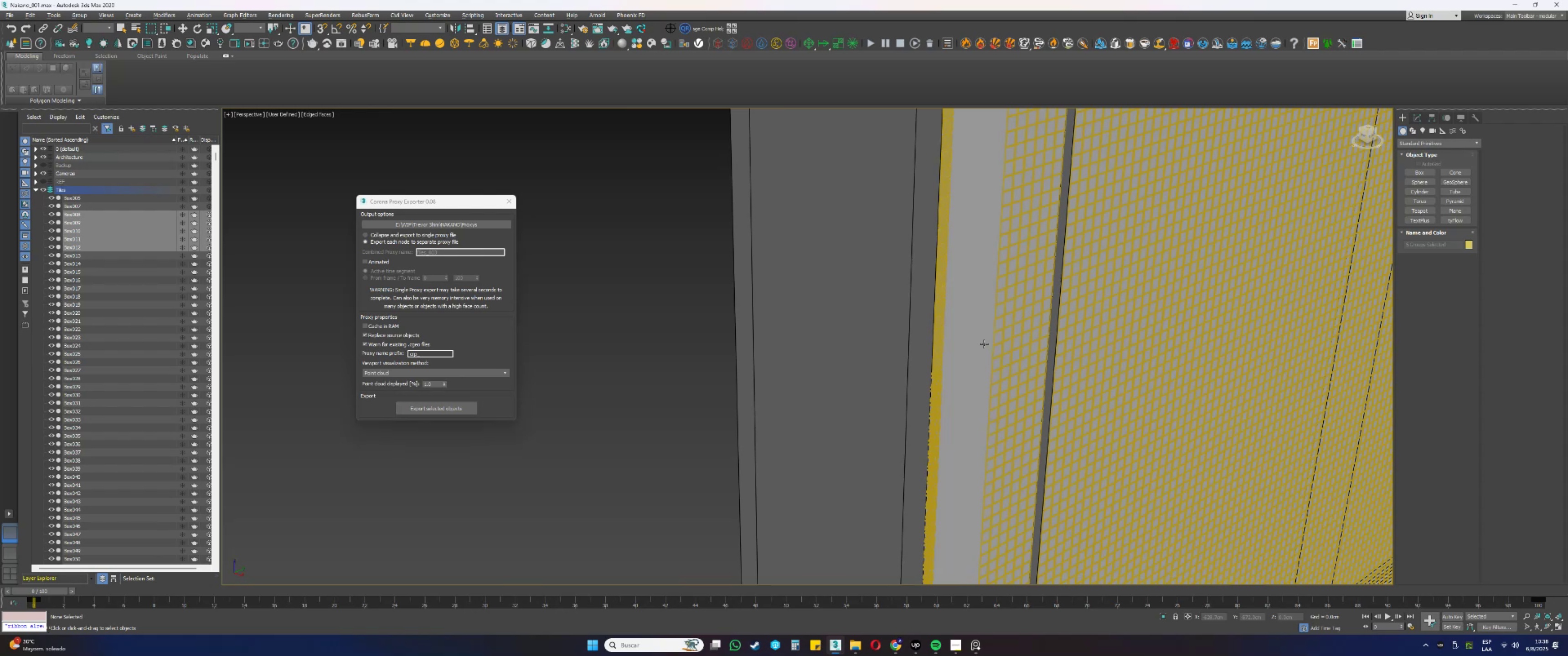 
type(tz[F3])
 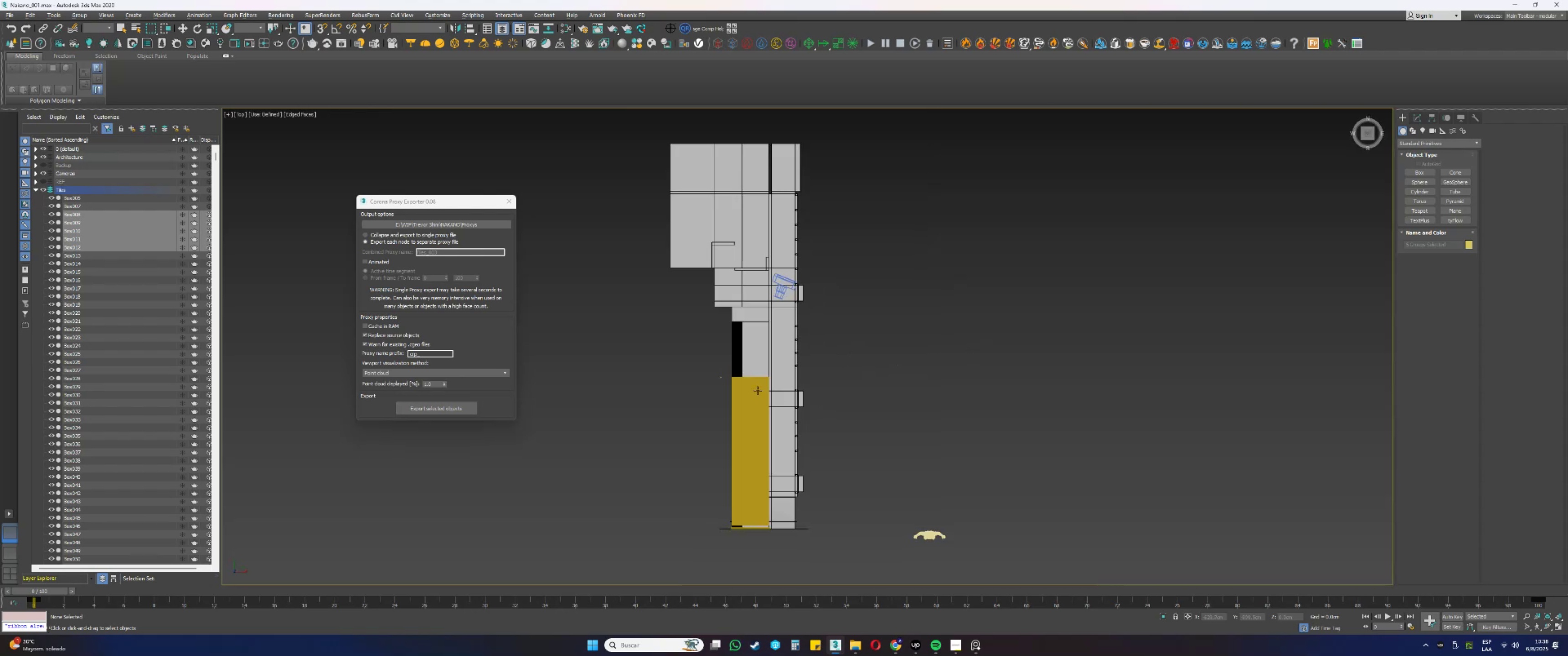 
scroll: coordinate [764, 374], scroll_direction: up, amount: 54.0
 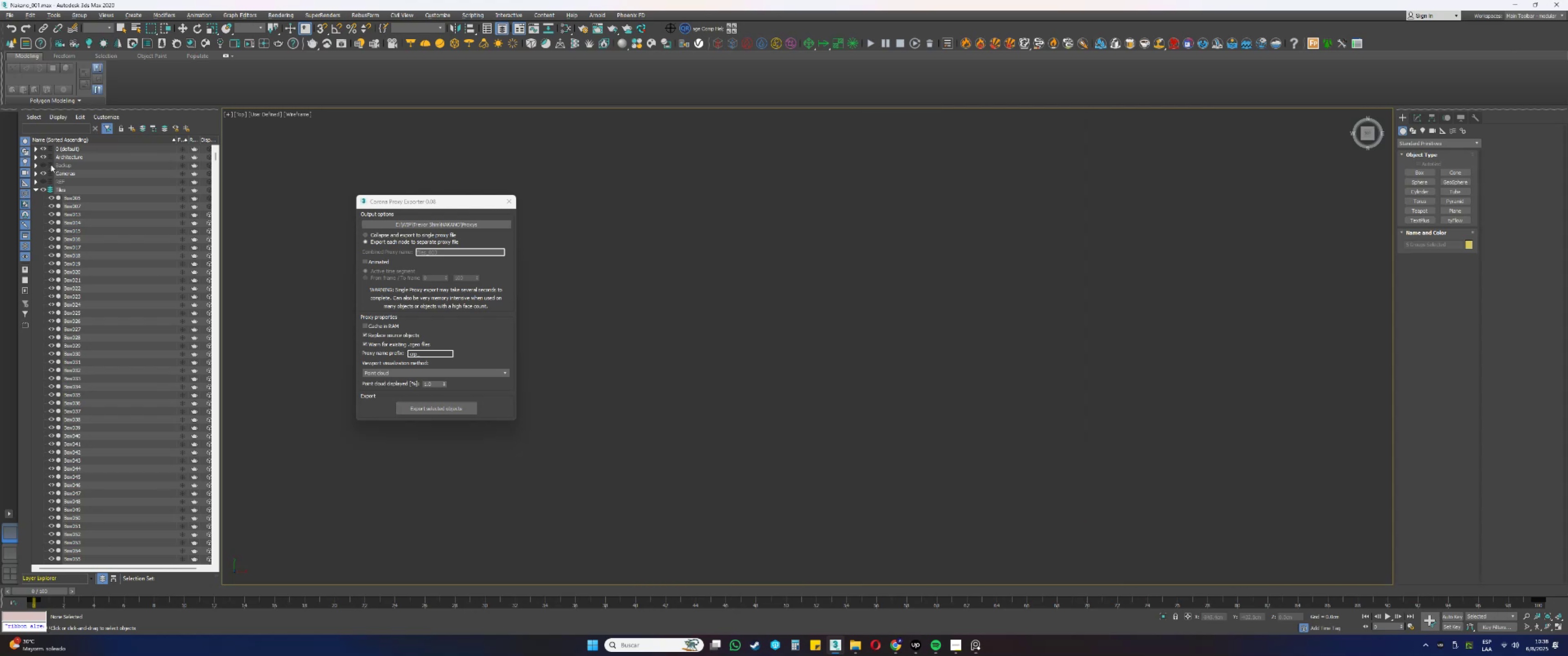 
wait(5.22)
 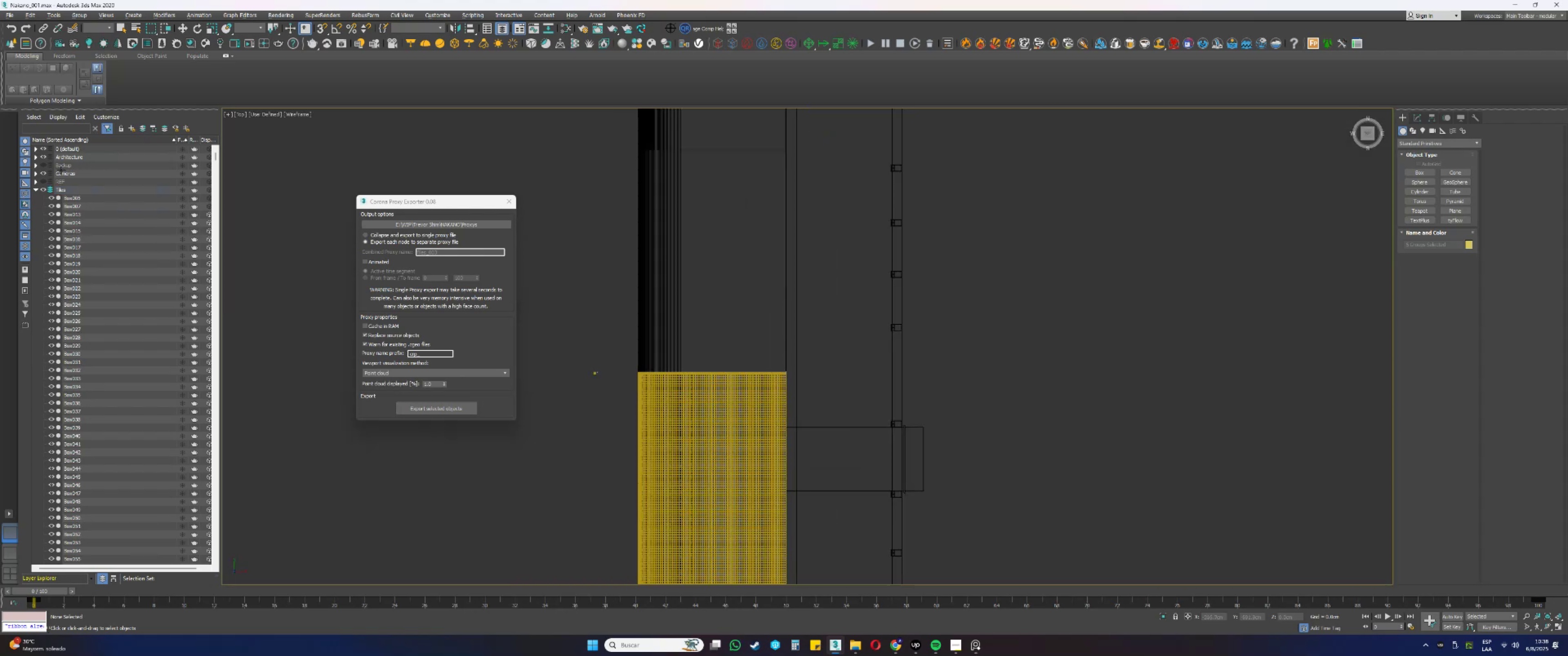 
key(Z)
 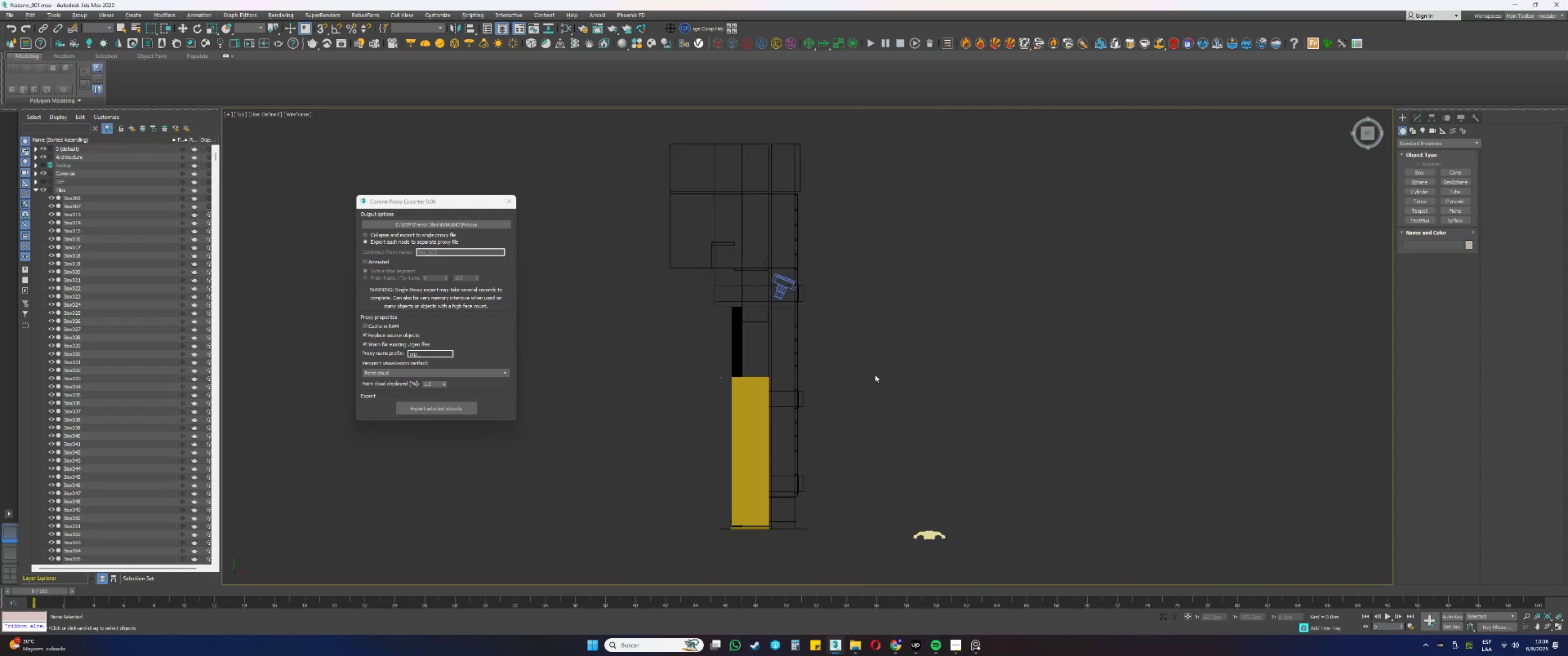 
scroll: coordinate [800, 385], scroll_direction: up, amount: 23.0
 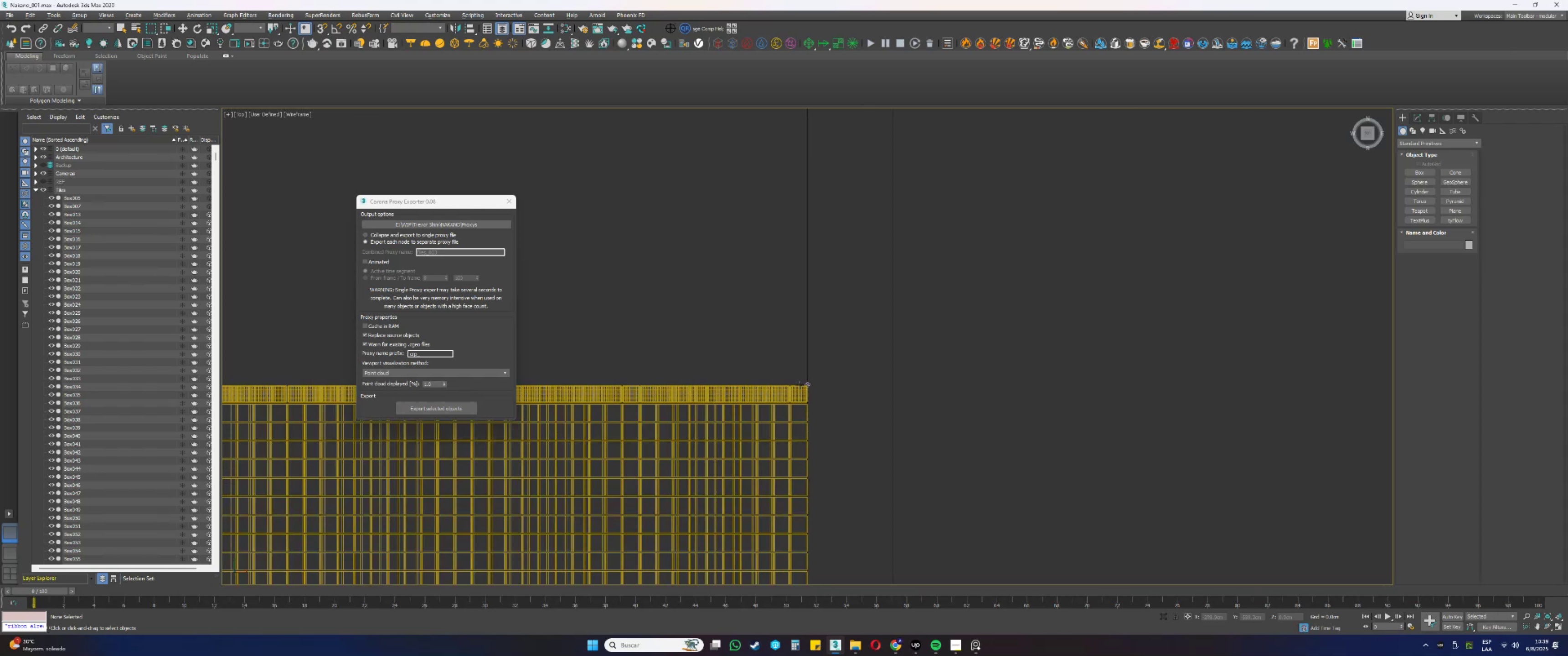 
wait(7.25)
 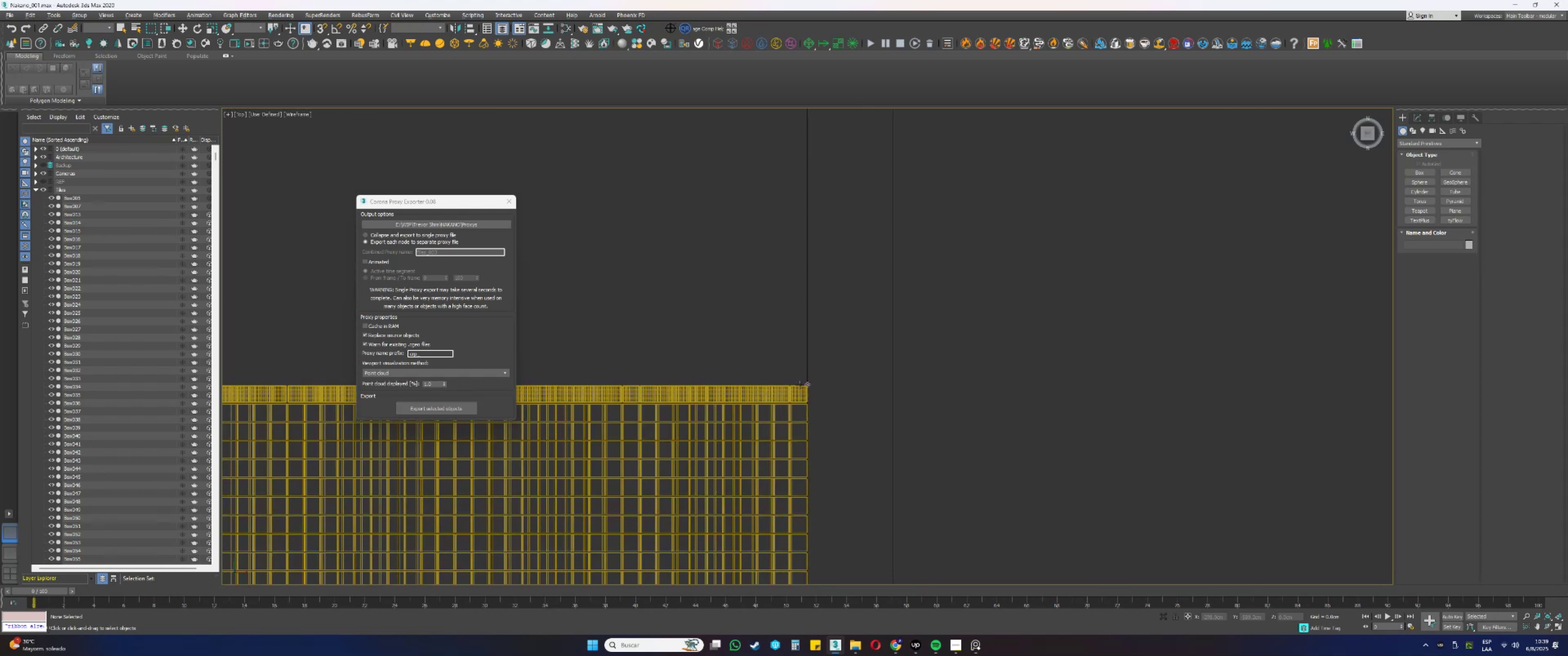 
scroll: coordinate [800, 386], scroll_direction: up, amount: 7.0
 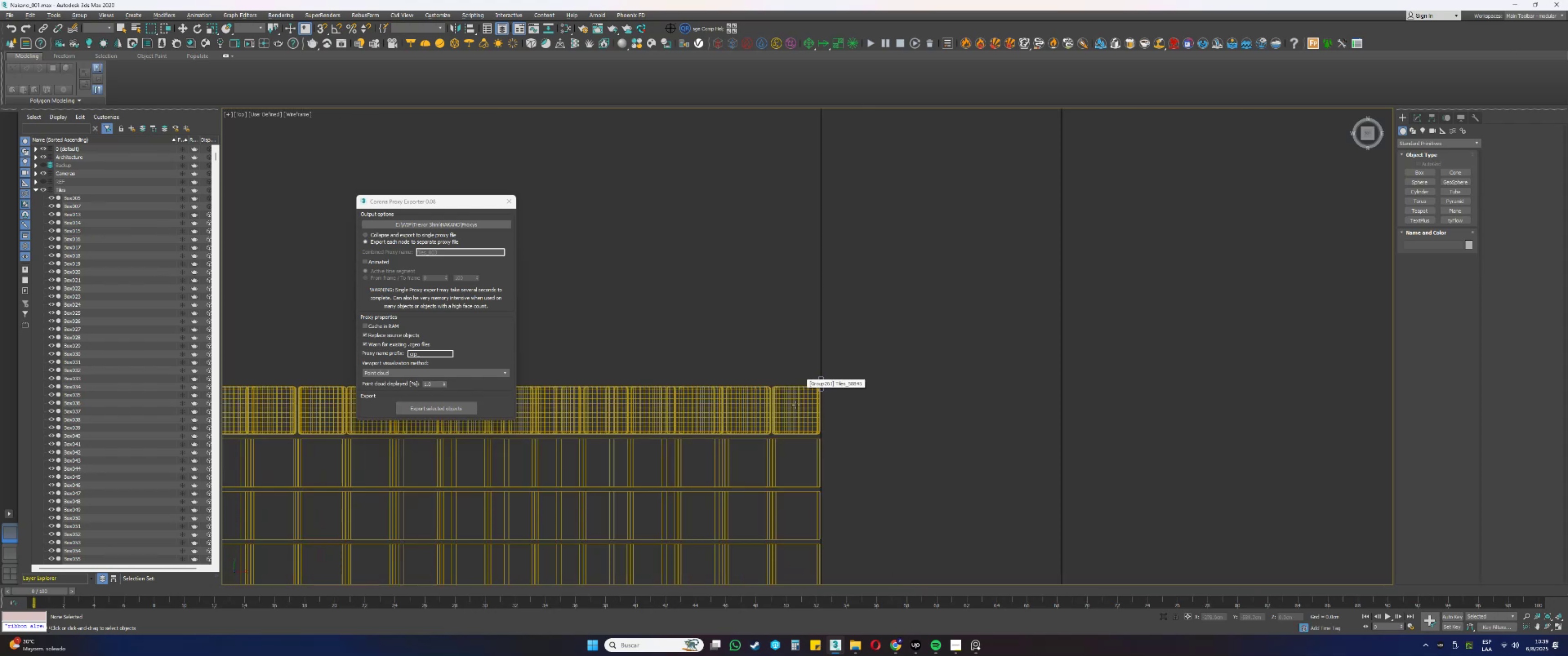 
left_click([796, 405])
 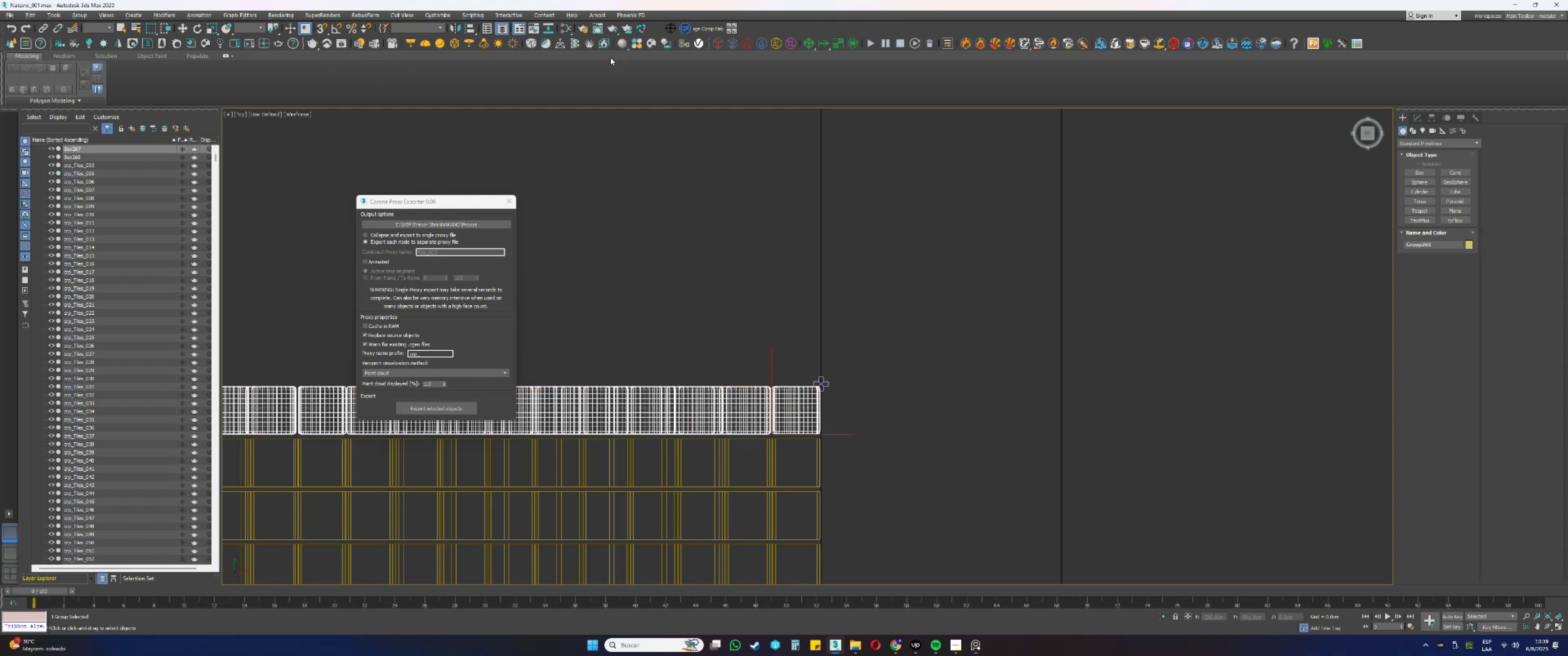 
left_click([144, 124])
 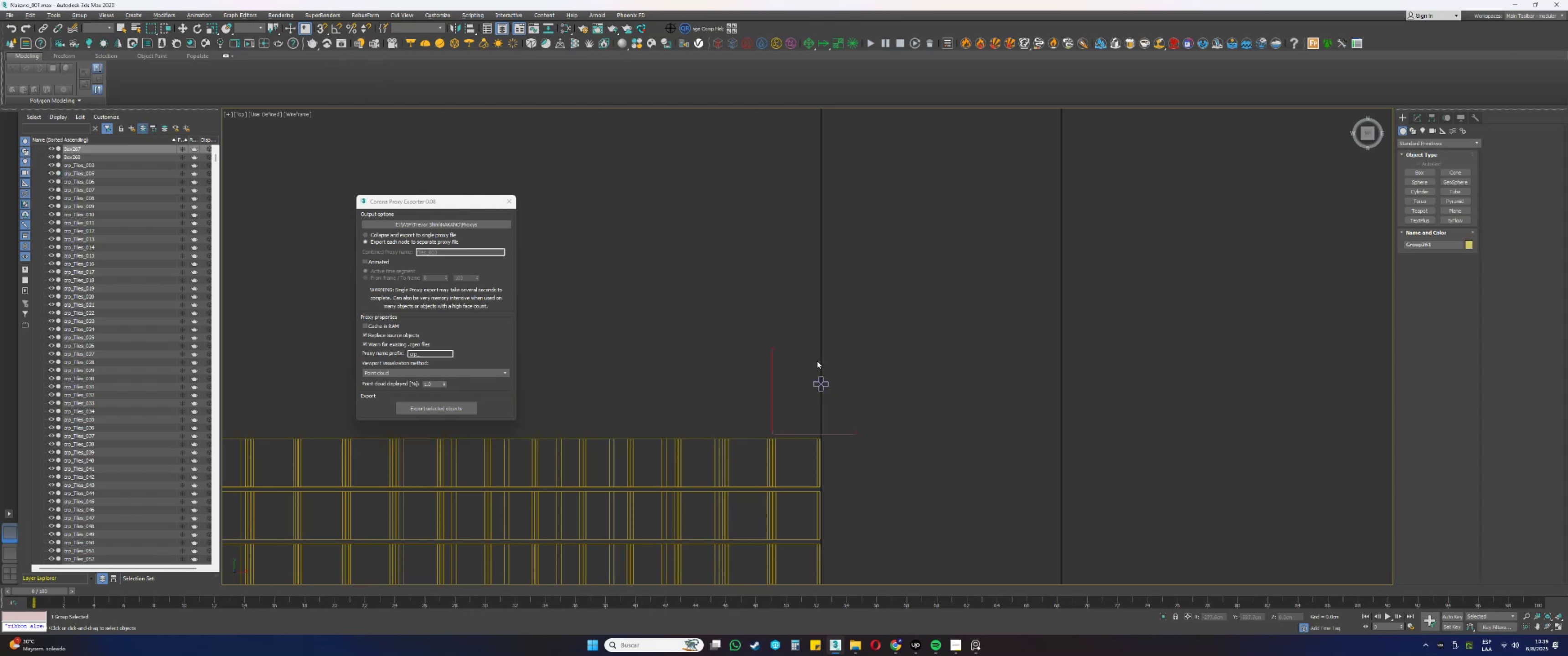 
left_click([812, 372])
 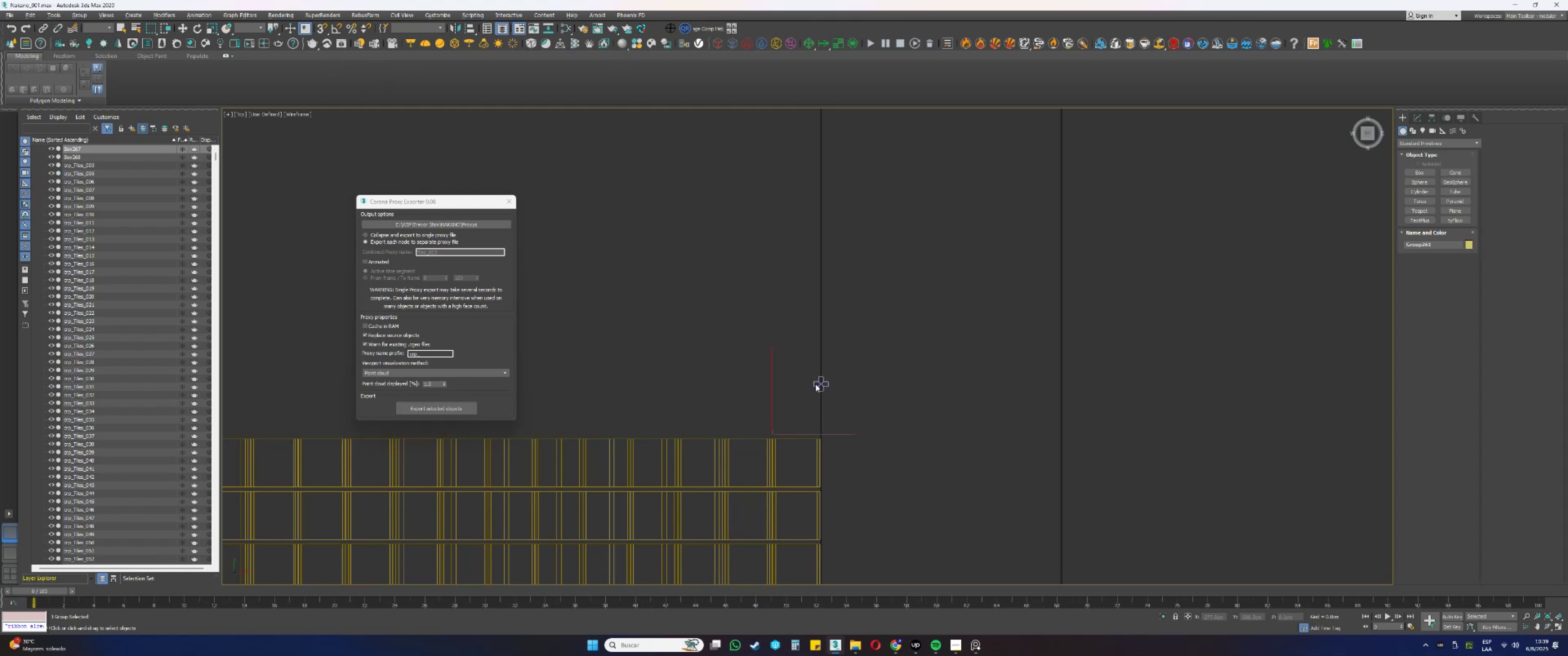 
left_click([815, 384])
 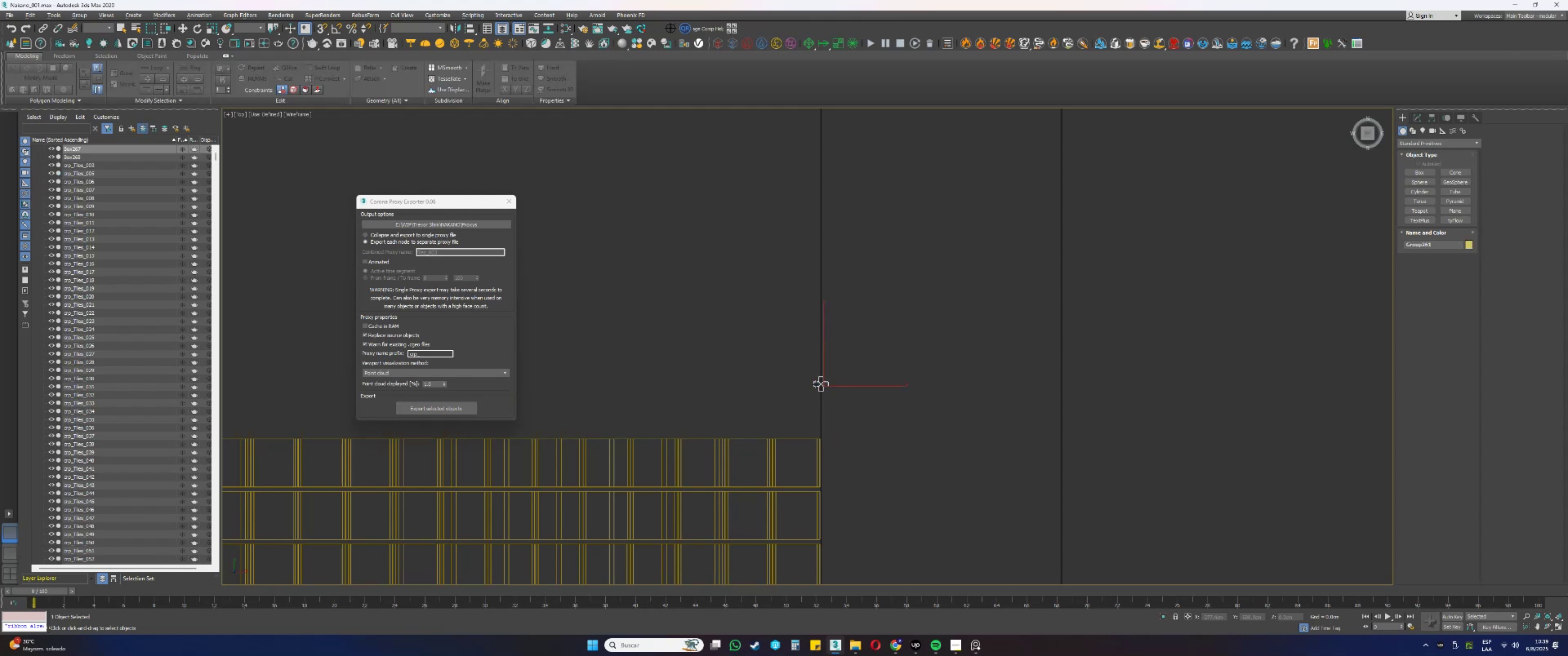 
scroll: coordinate [849, 264], scroll_direction: down, amount: 42.0
 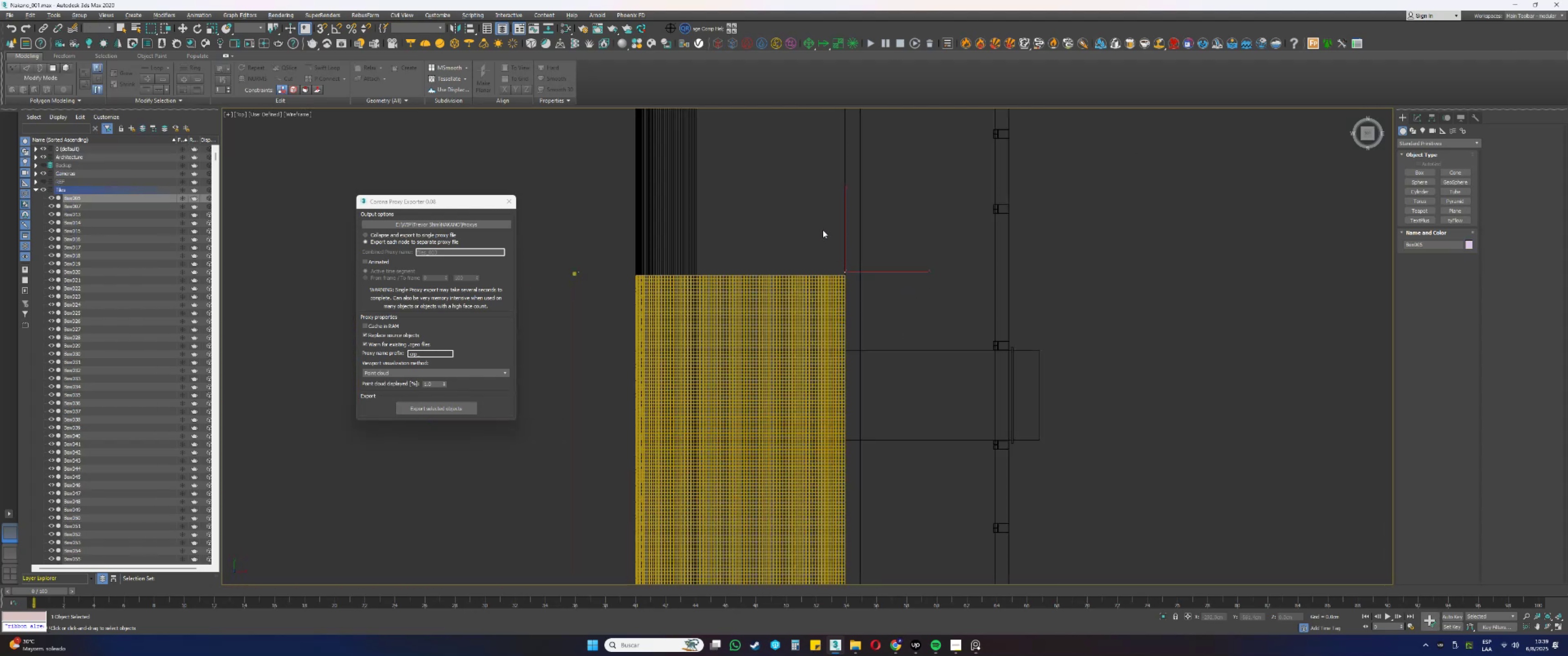 
left_click_drag(start_coordinate=[823, 231], to_coordinate=[796, 583])
 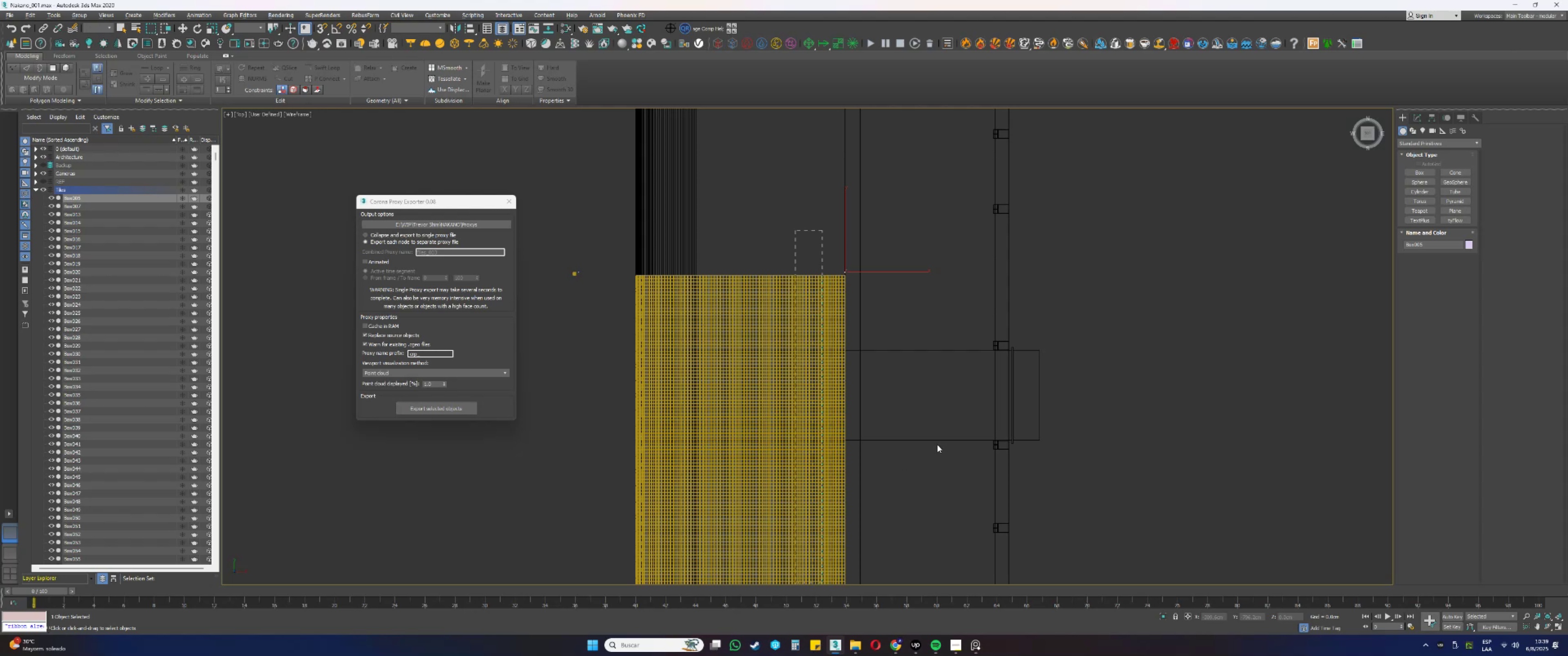 
wait(9.38)
 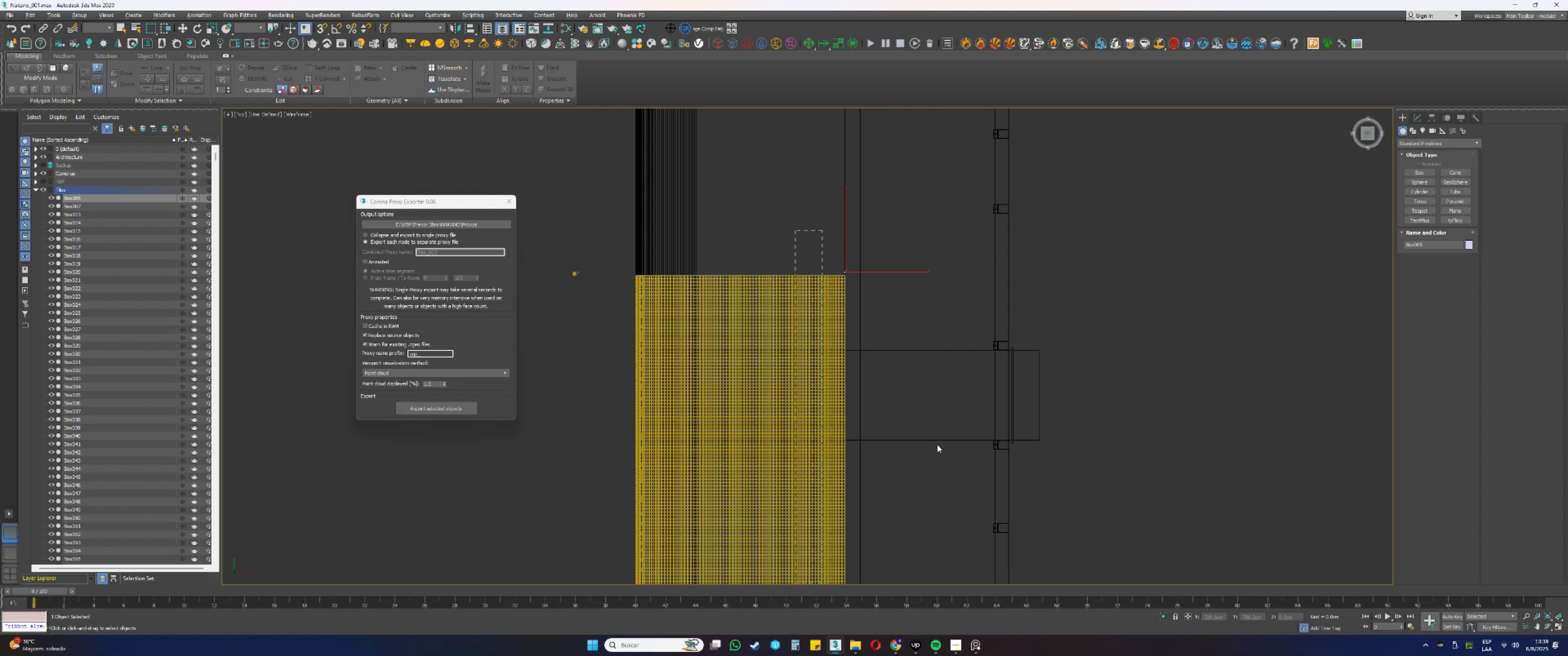 
hold_key(key=AltLeft, duration=1.52)
left_click_drag(start_coordinate=[939, 472], to_coordinate=[857, 254])
 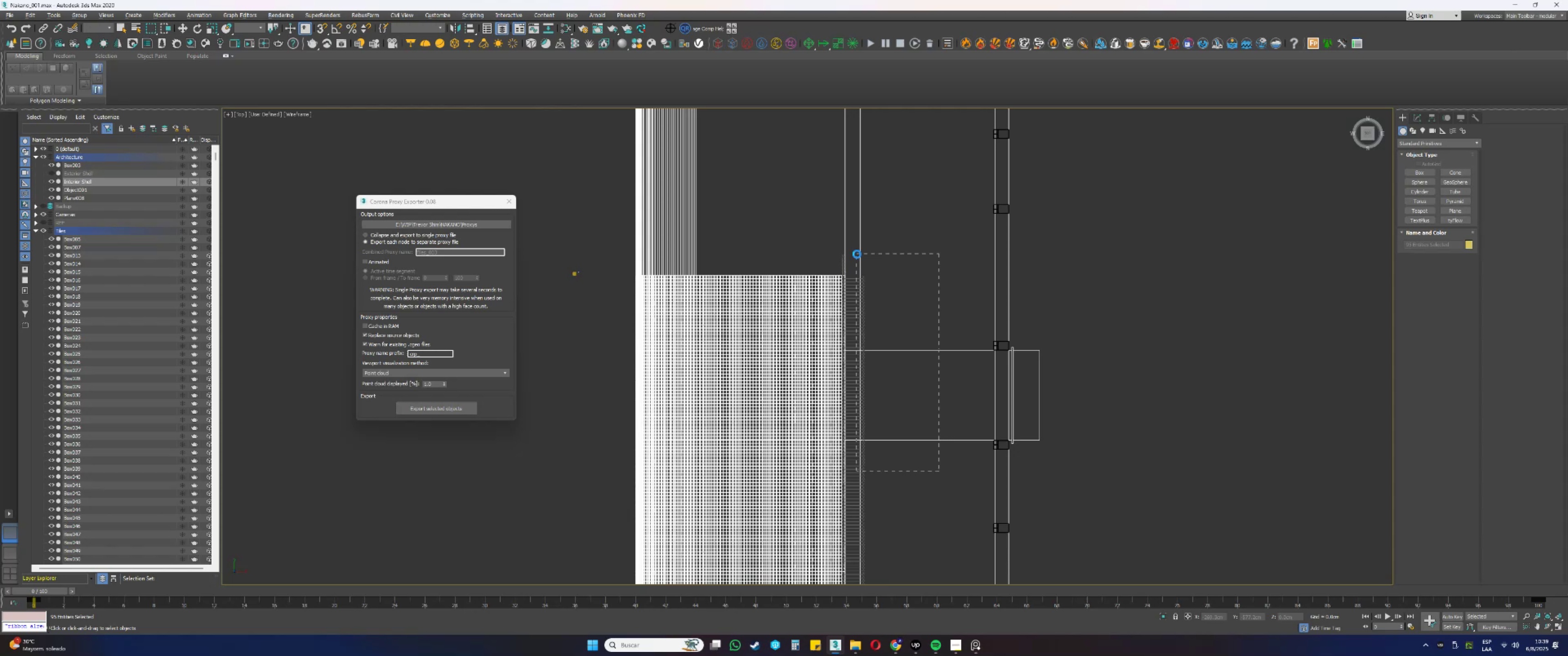 
hold_key(key=AltLeft, duration=0.99)
 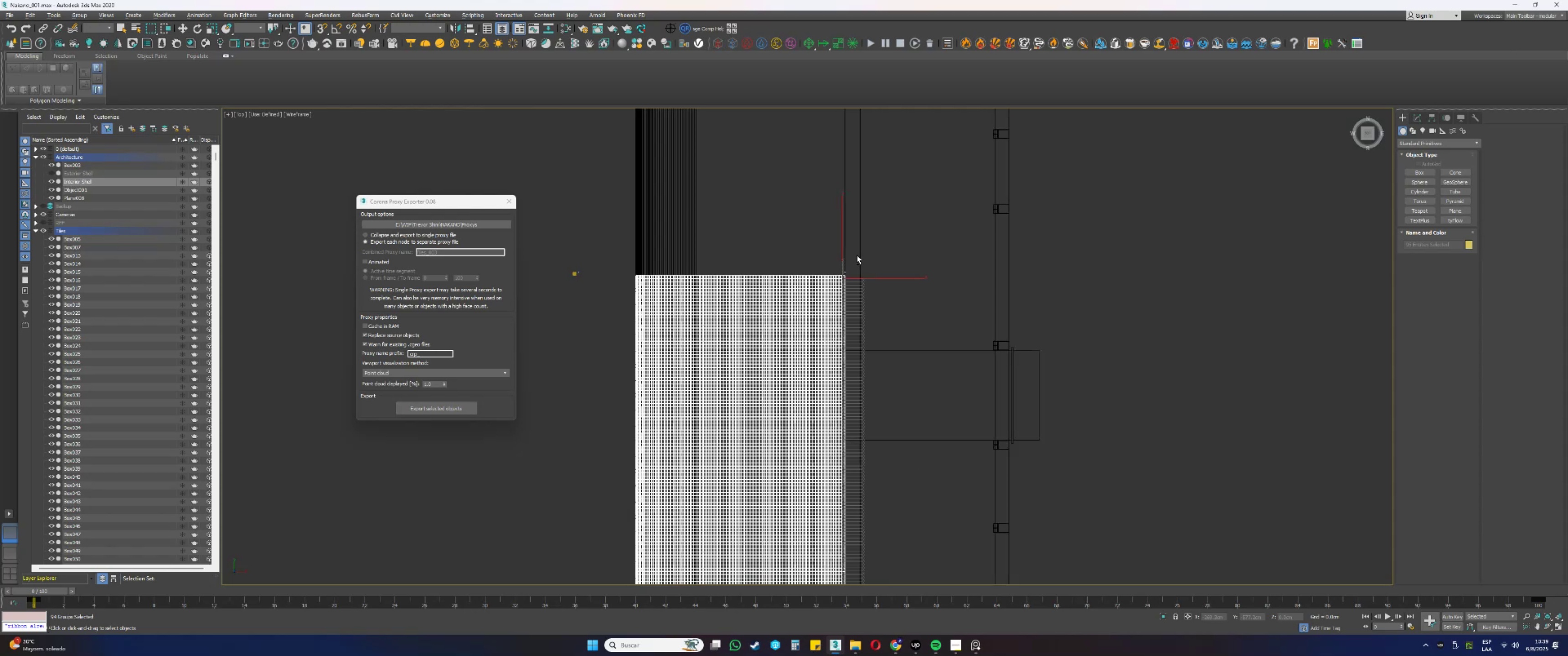 
scroll: coordinate [858, 257], scroll_direction: down, amount: 3.0
 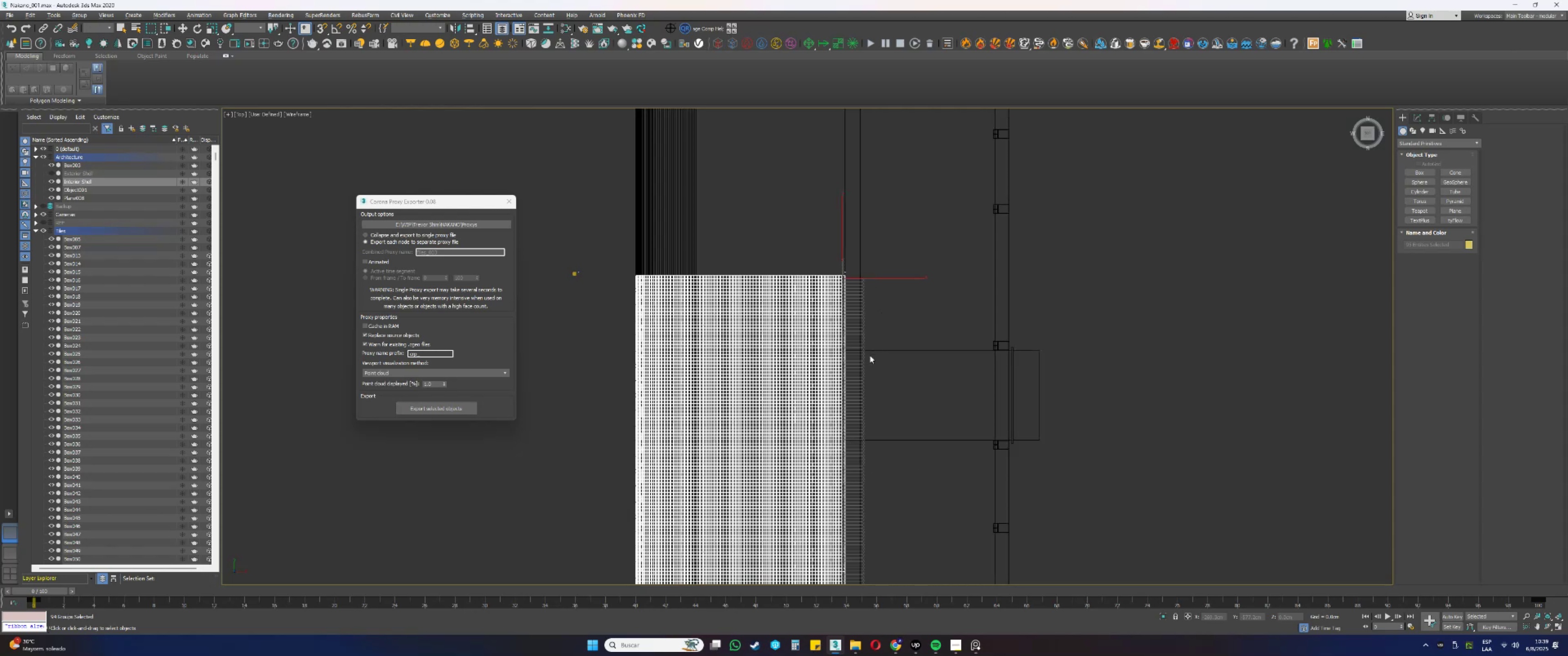 
hold_key(key=AltLeft, duration=1.52)
 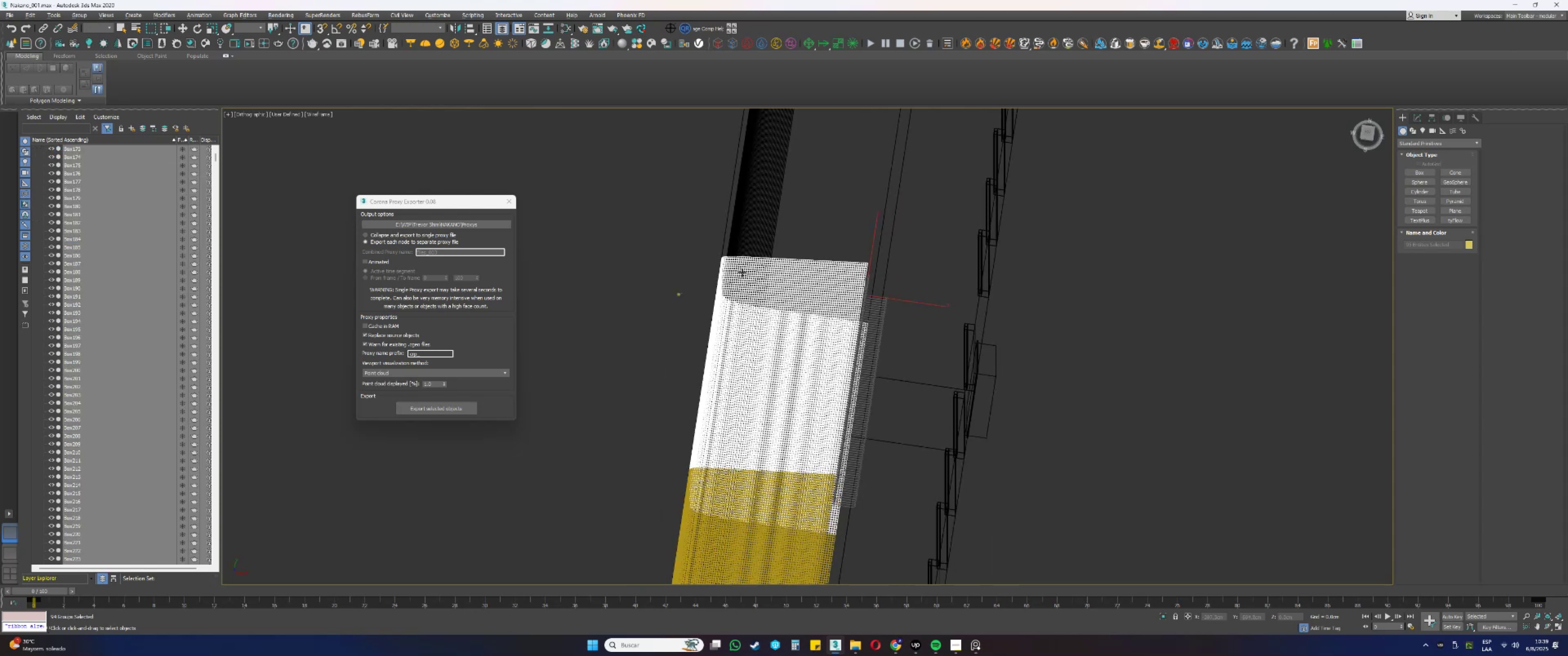 
key(Alt+AltLeft)
 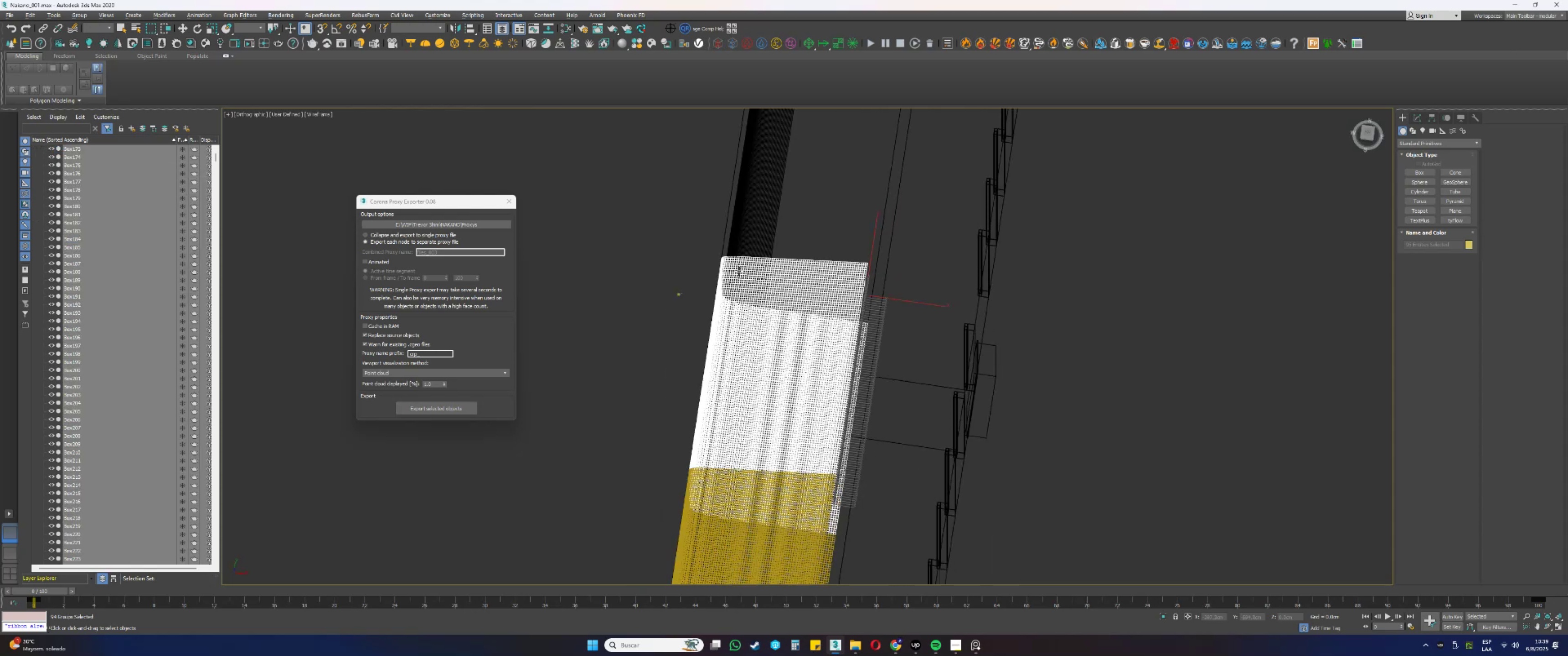 
key(Alt+AltLeft)
 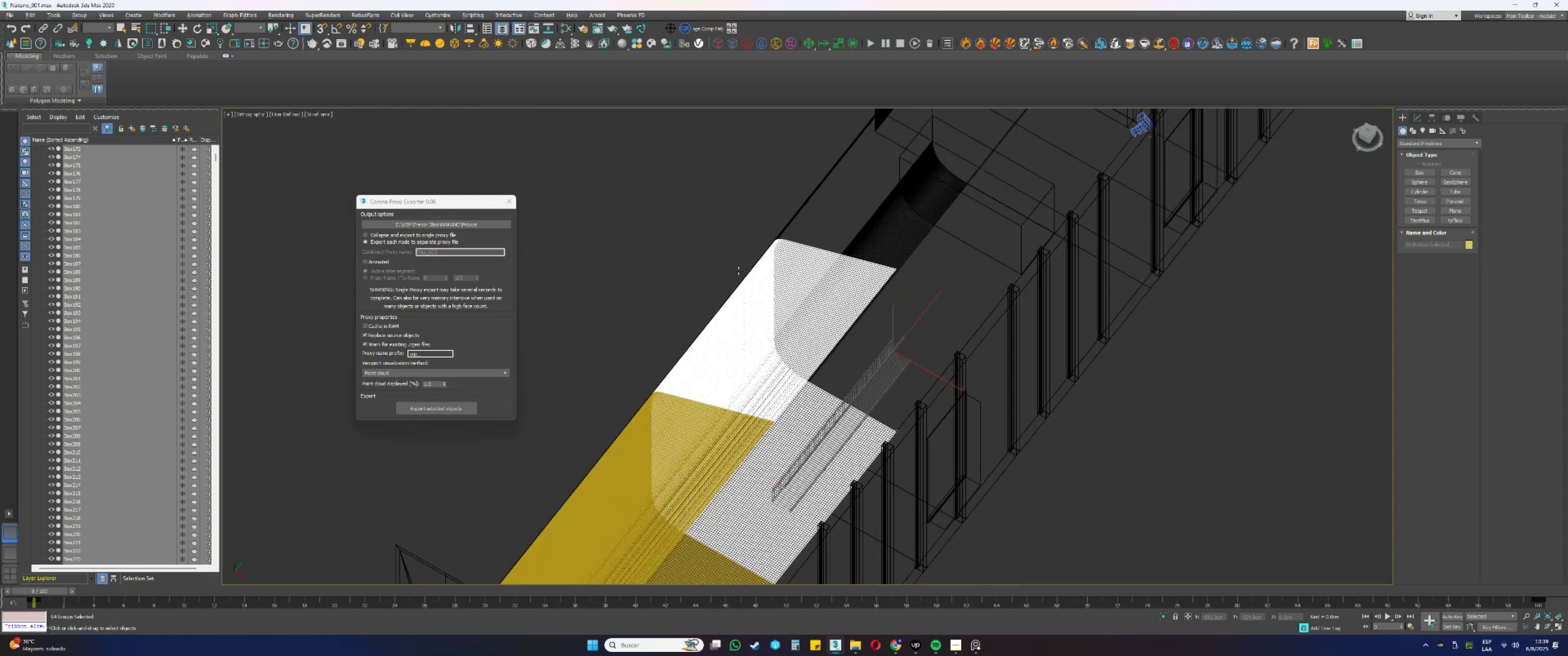 
key(Alt+AltLeft)
 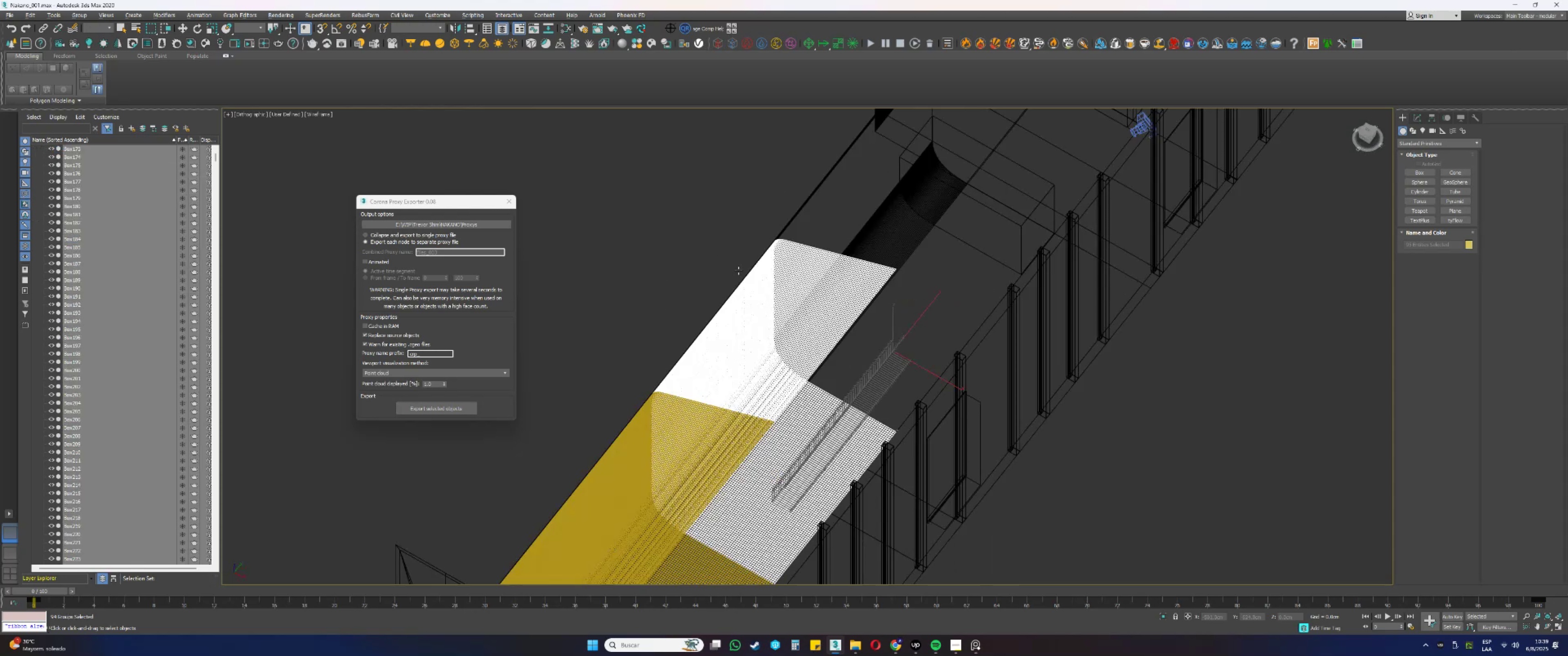 
key(Alt+AltLeft)
 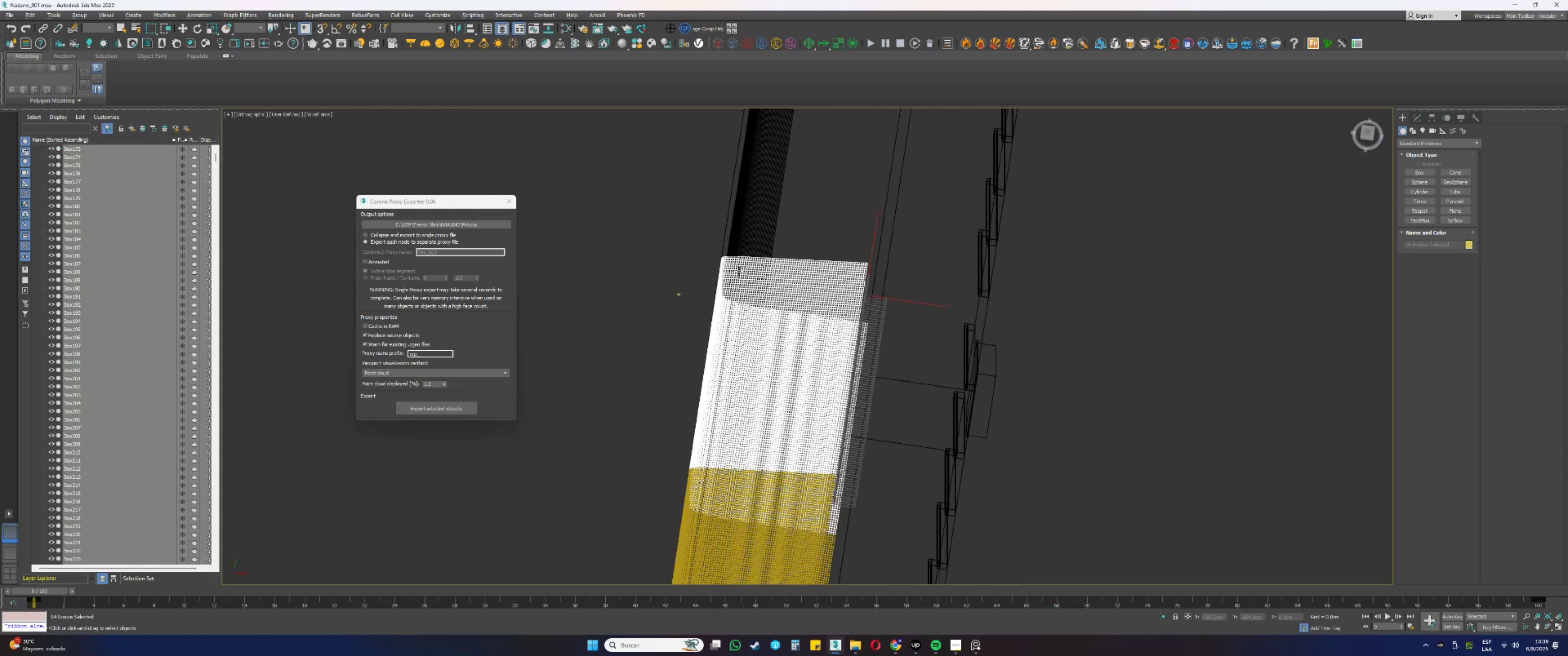 
key(Alt+AltLeft)
 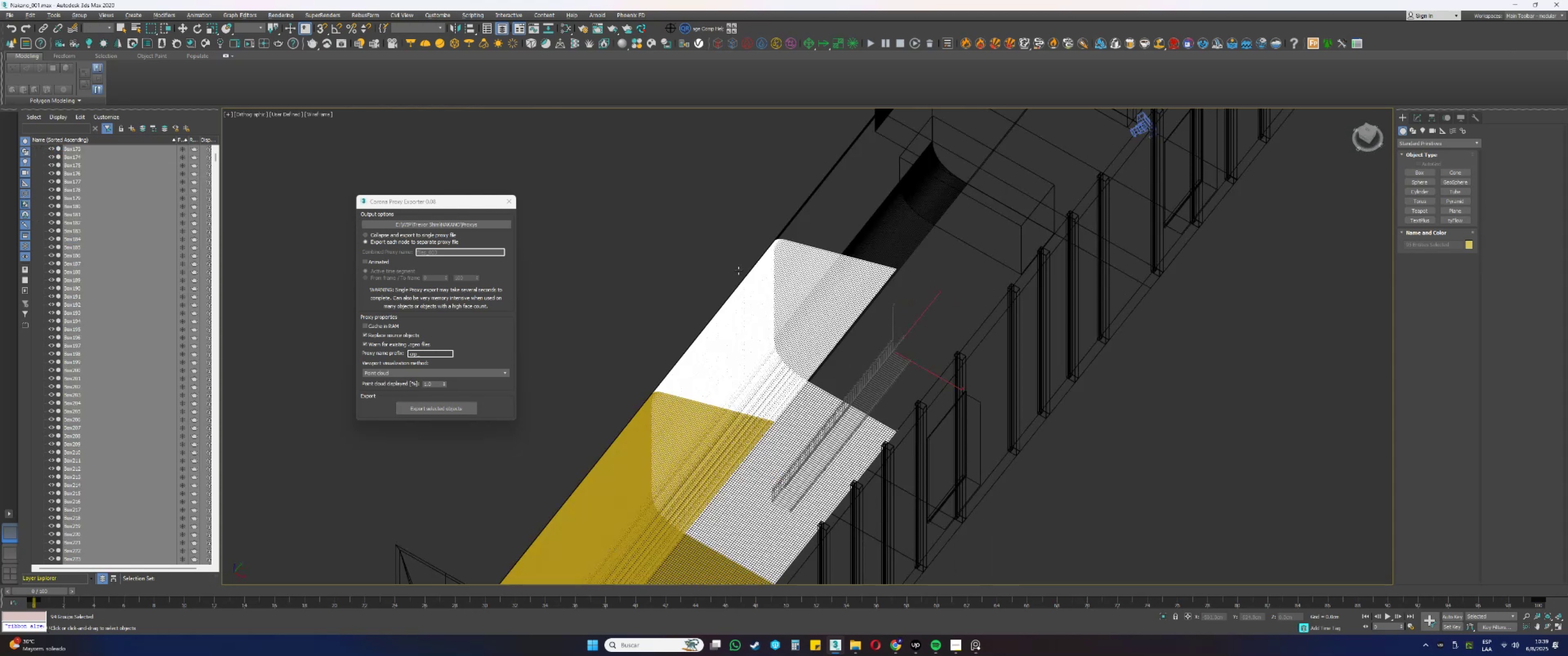 
key(Alt+AltLeft)
 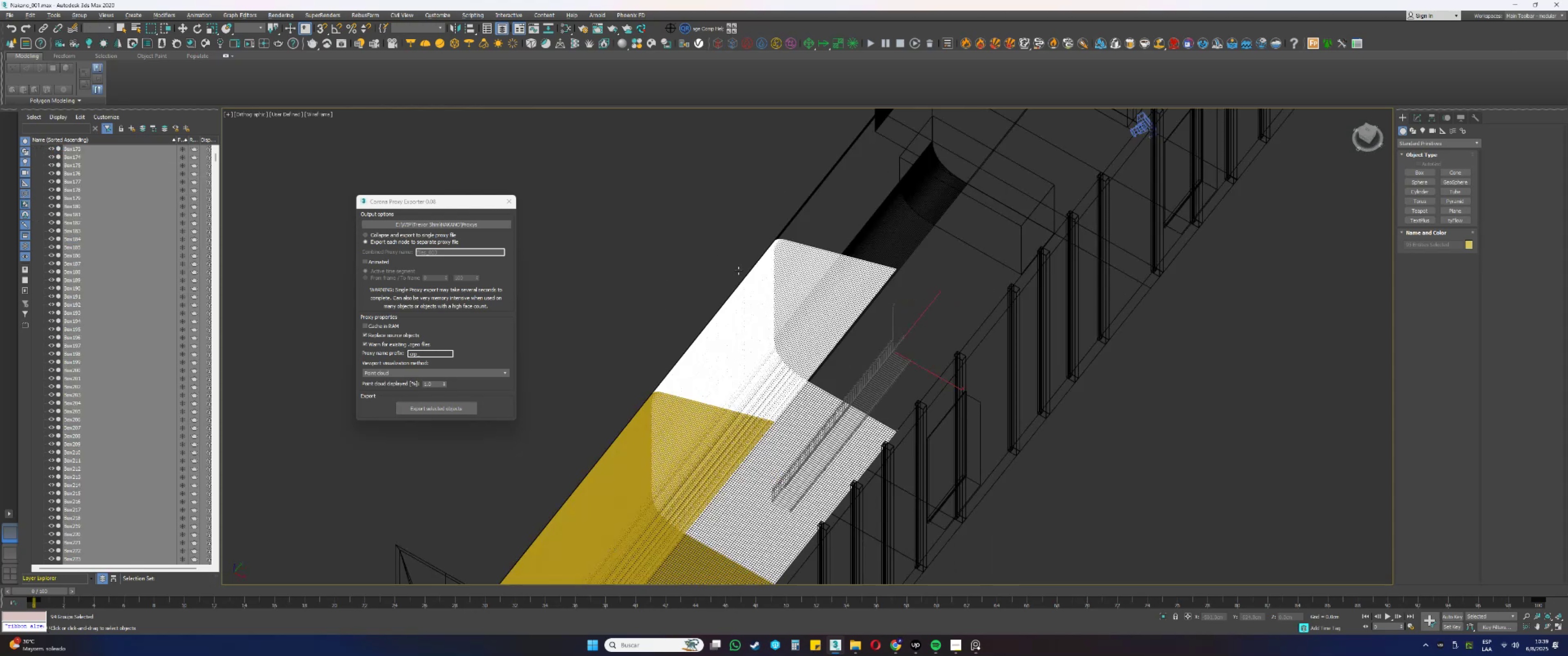 
key(Alt+AltLeft)
 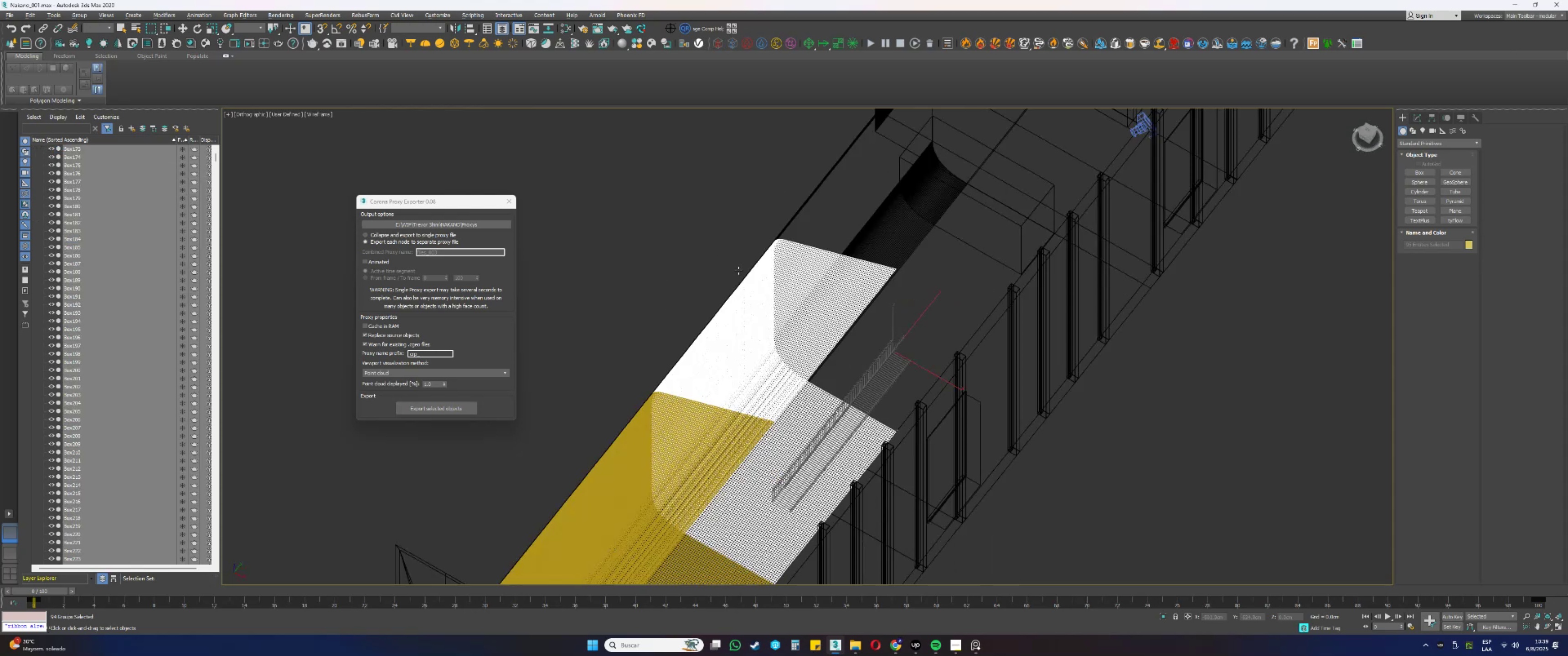 
key(Alt+AltLeft)
 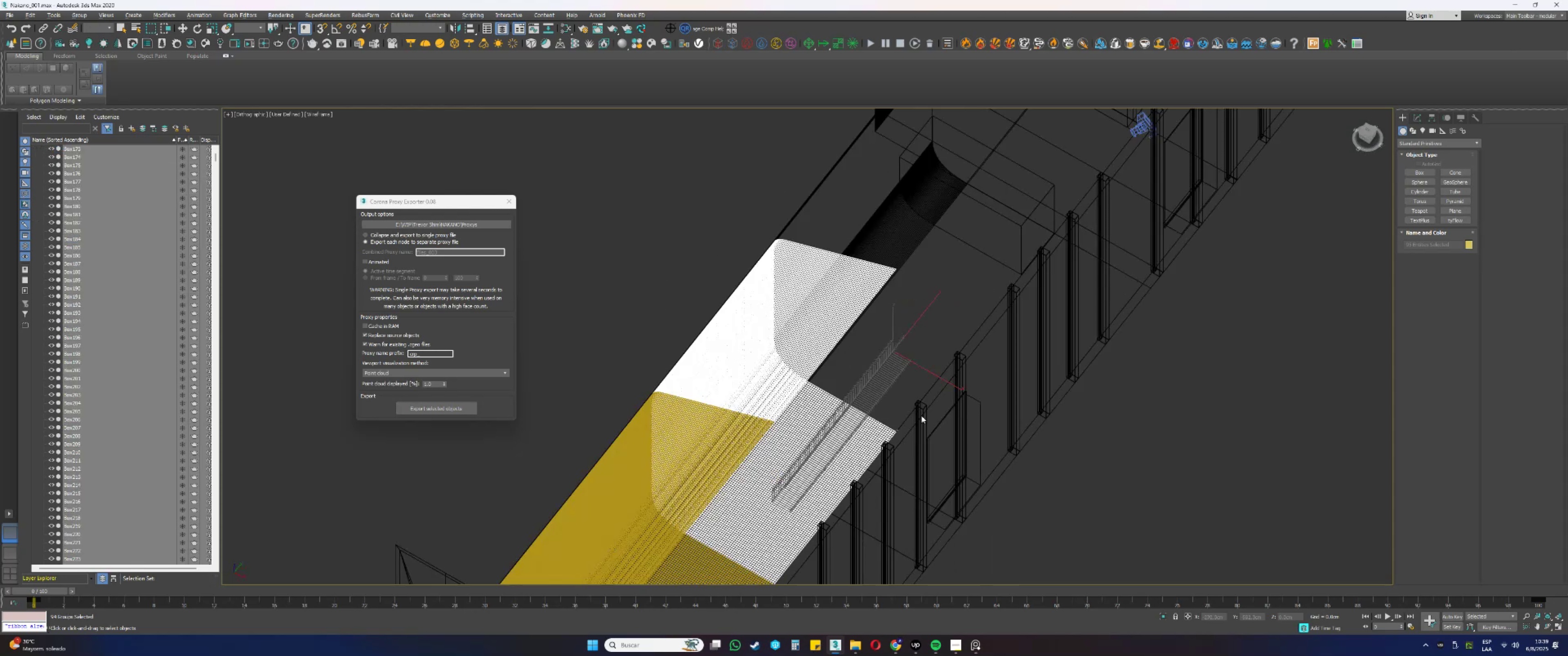 
key(Delete)
 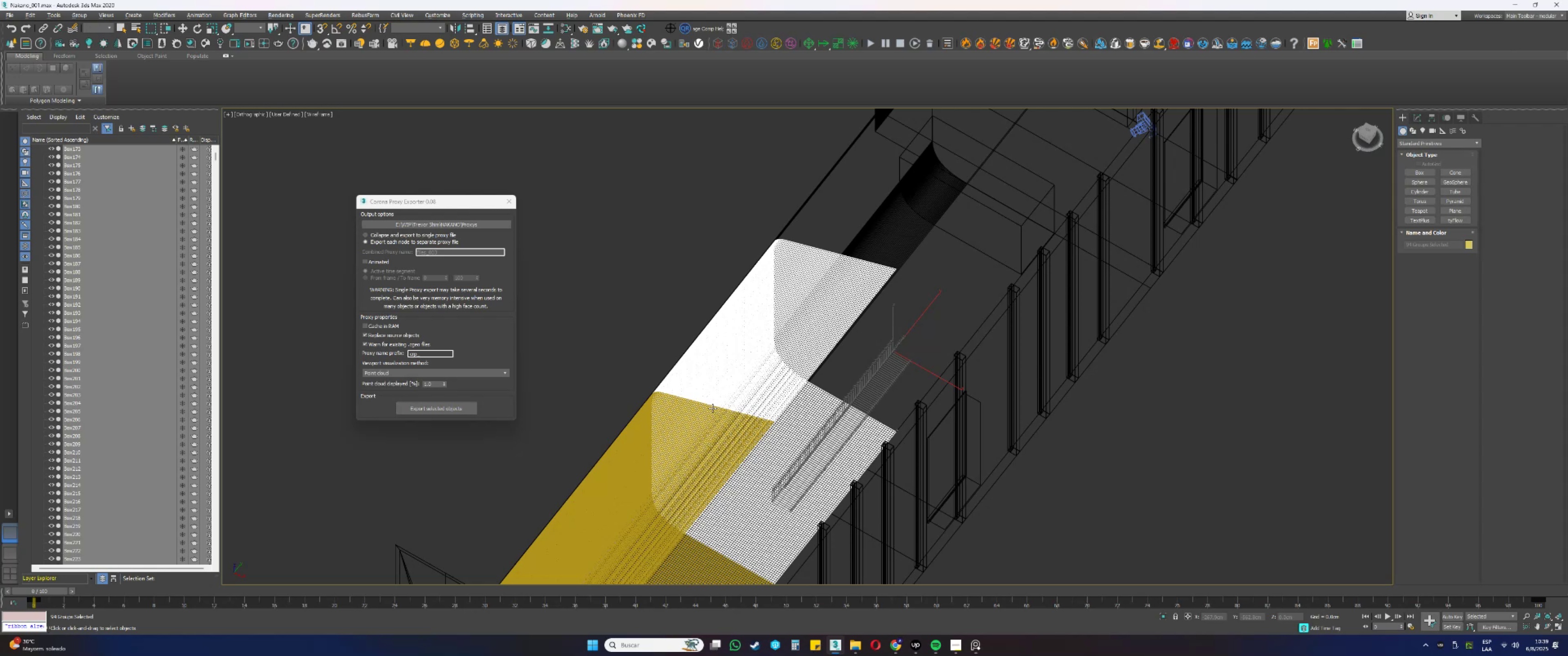 
wait(7.9)
 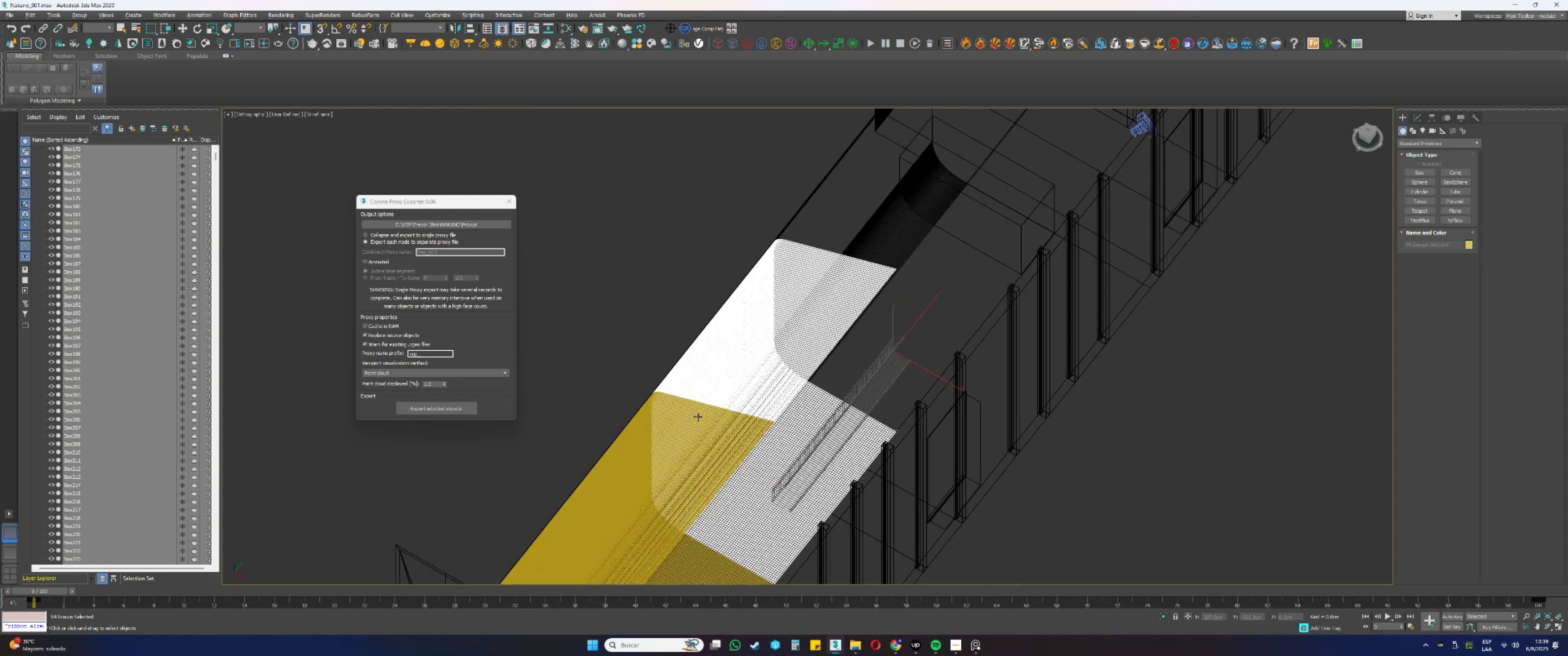 
left_click([712, 408])
 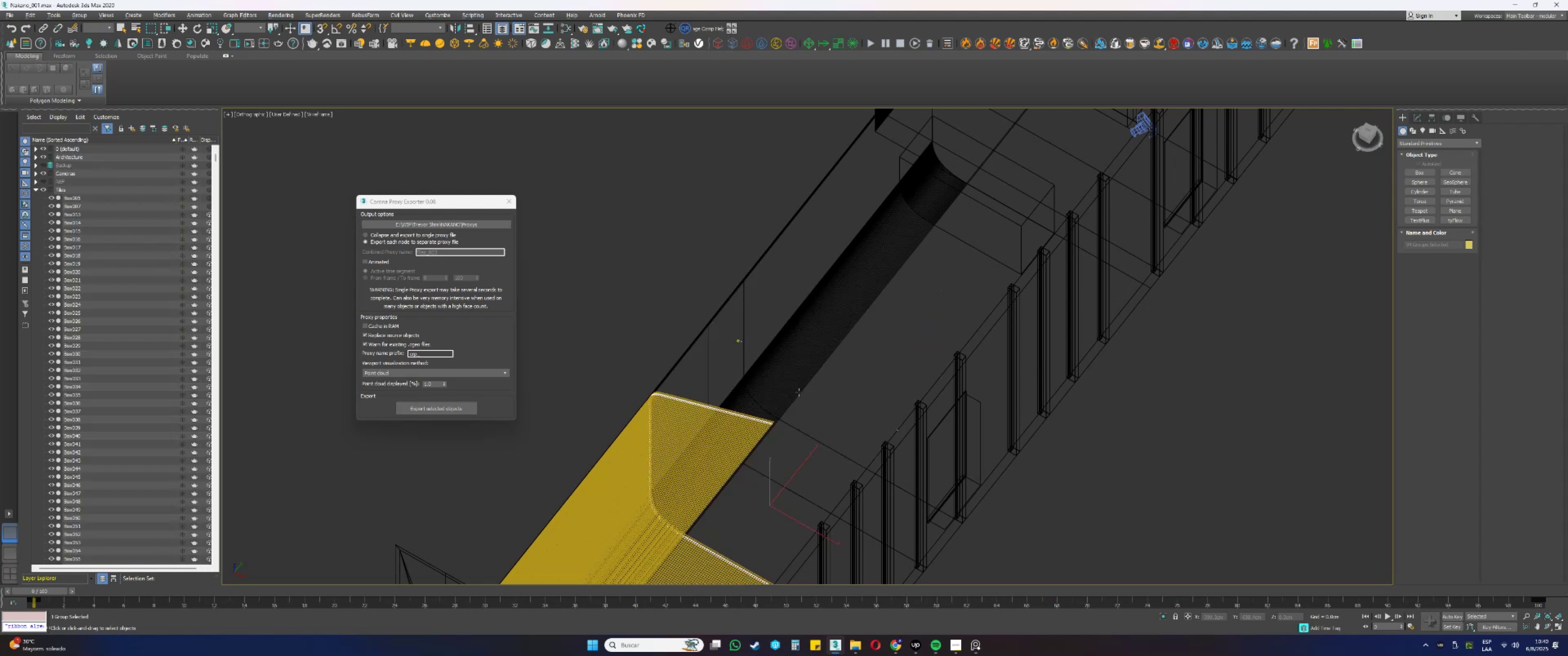 
key(T)
 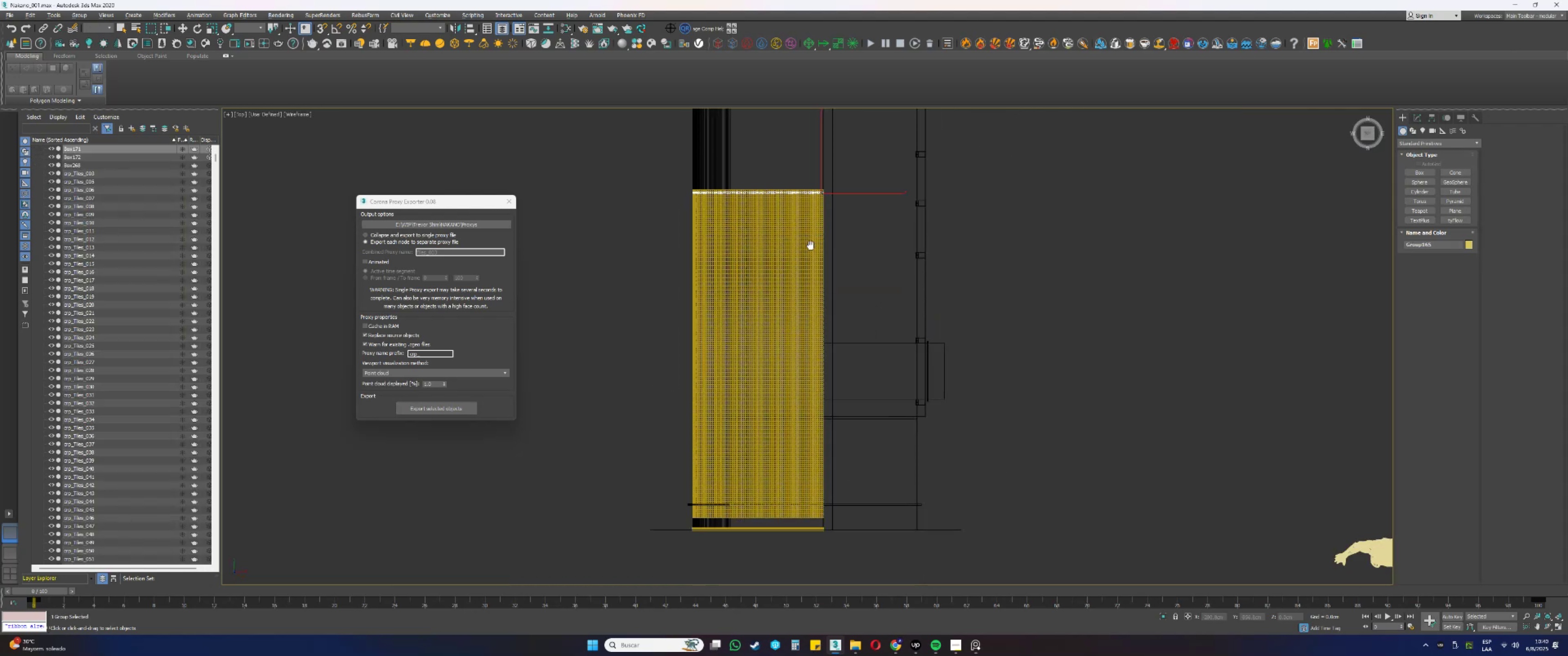 
left_click_drag(start_coordinate=[798, 160], to_coordinate=[790, 514])
 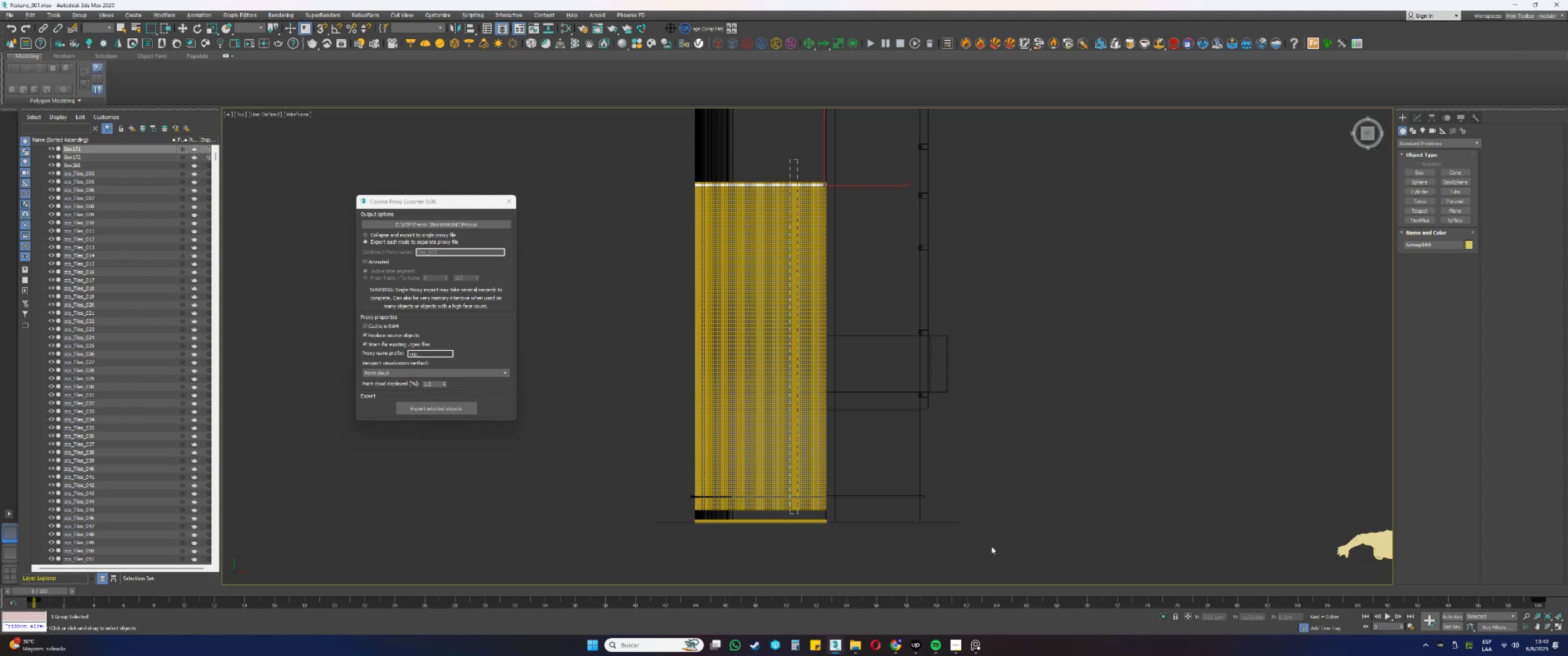 
wait(13.99)
 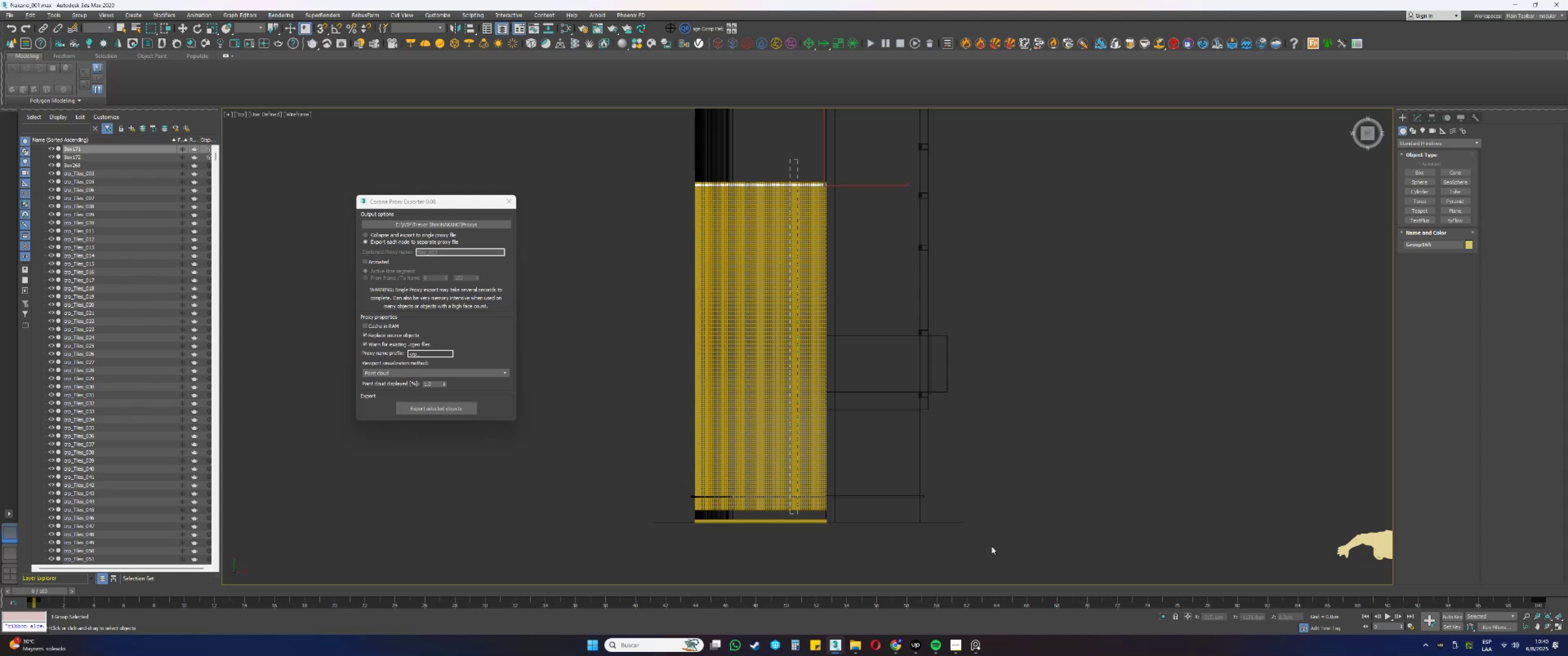 
hold_key(key=AltLeft, duration=1.53)
left_click_drag(start_coordinate=[997, 566], to_coordinate=[866, 193])
 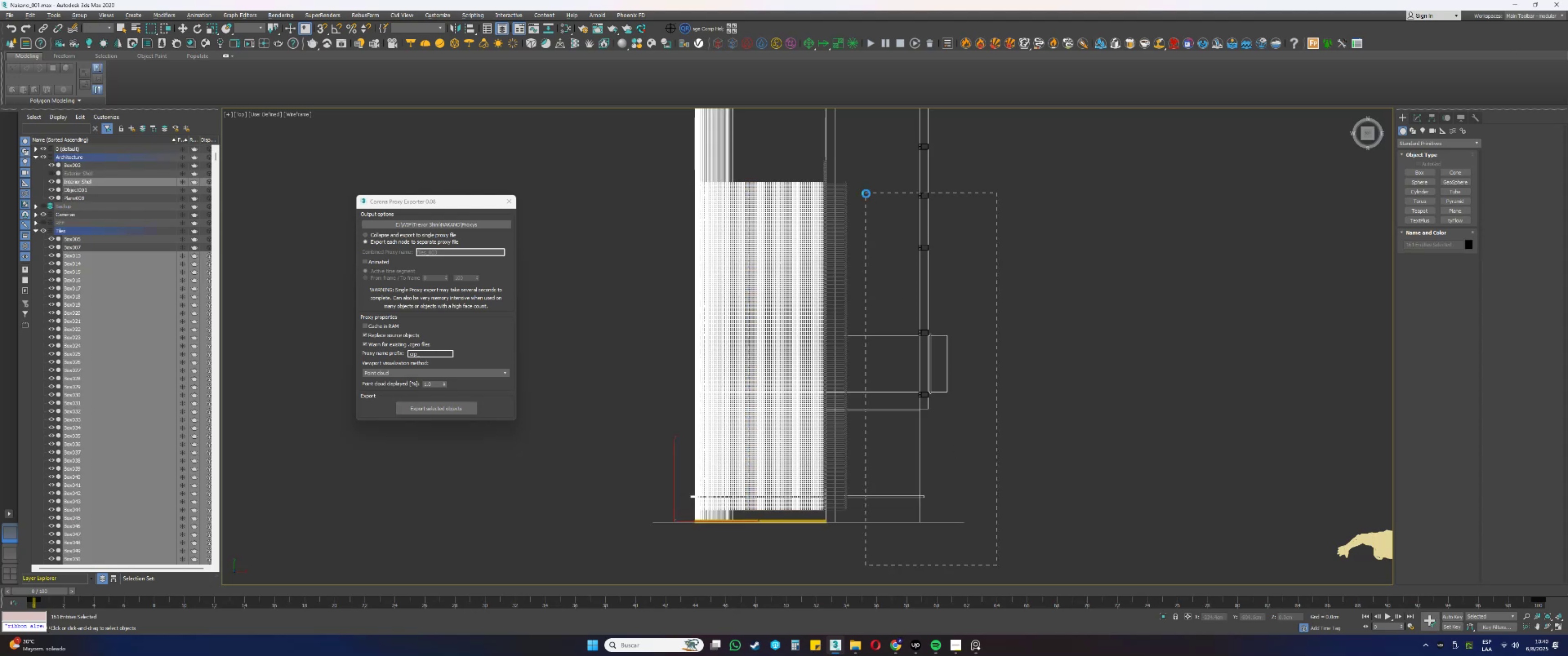 
hold_key(key=AltLeft, duration=1.5)
 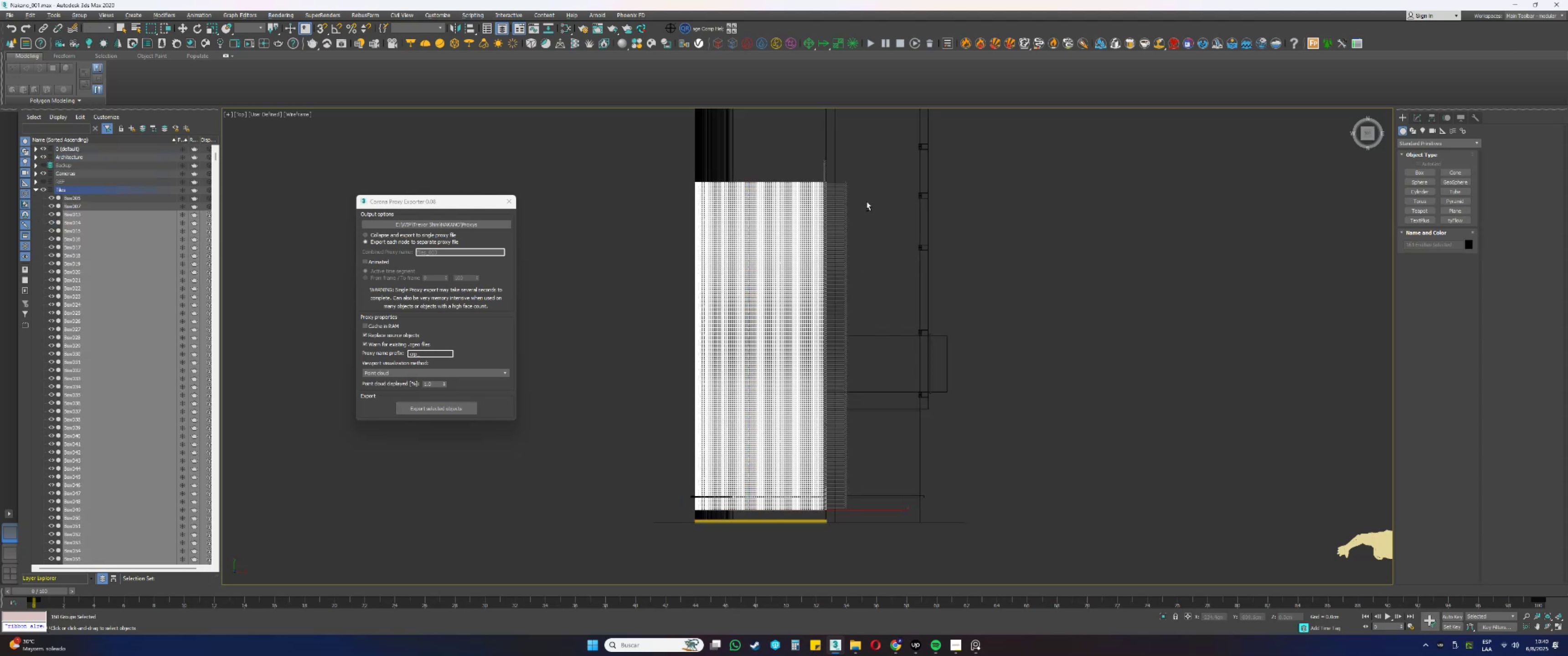 
hold_key(key=AltLeft, duration=1.53)
 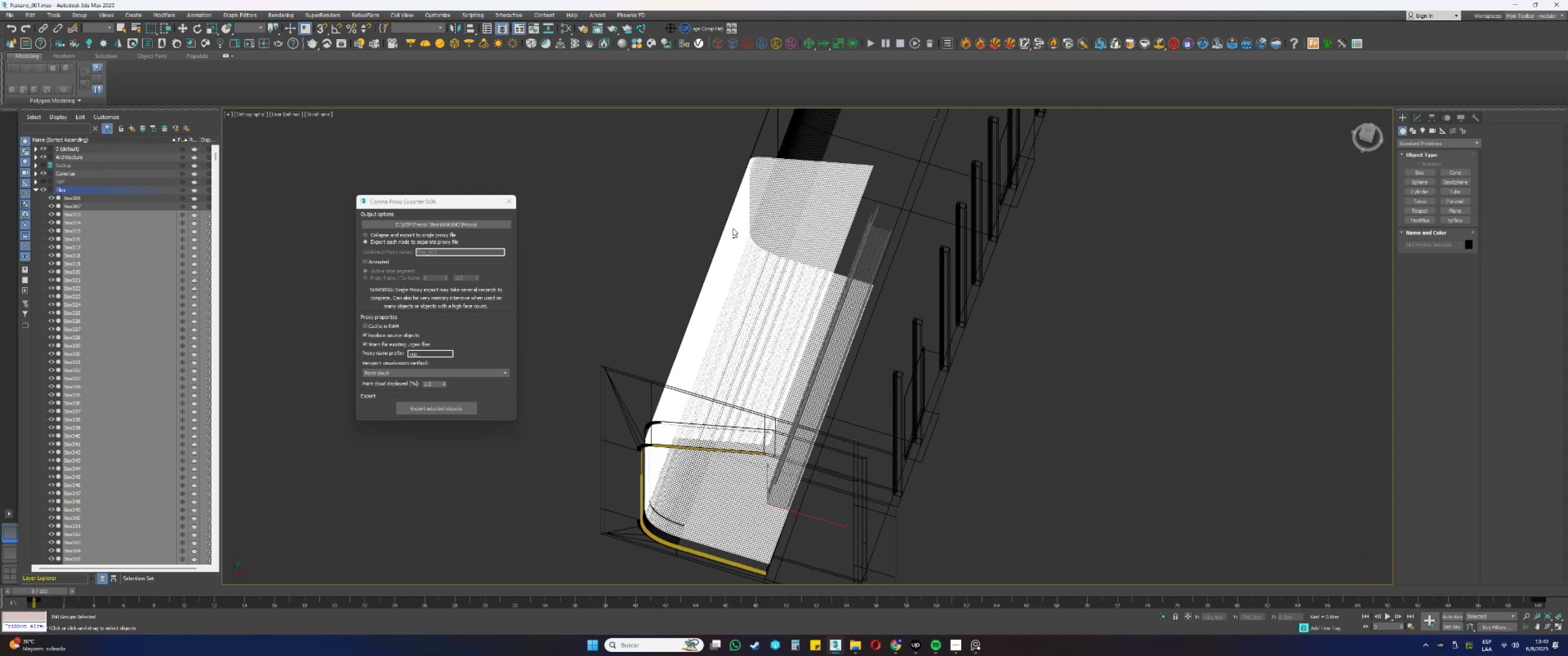 
hold_key(key=AltLeft, duration=0.84)
 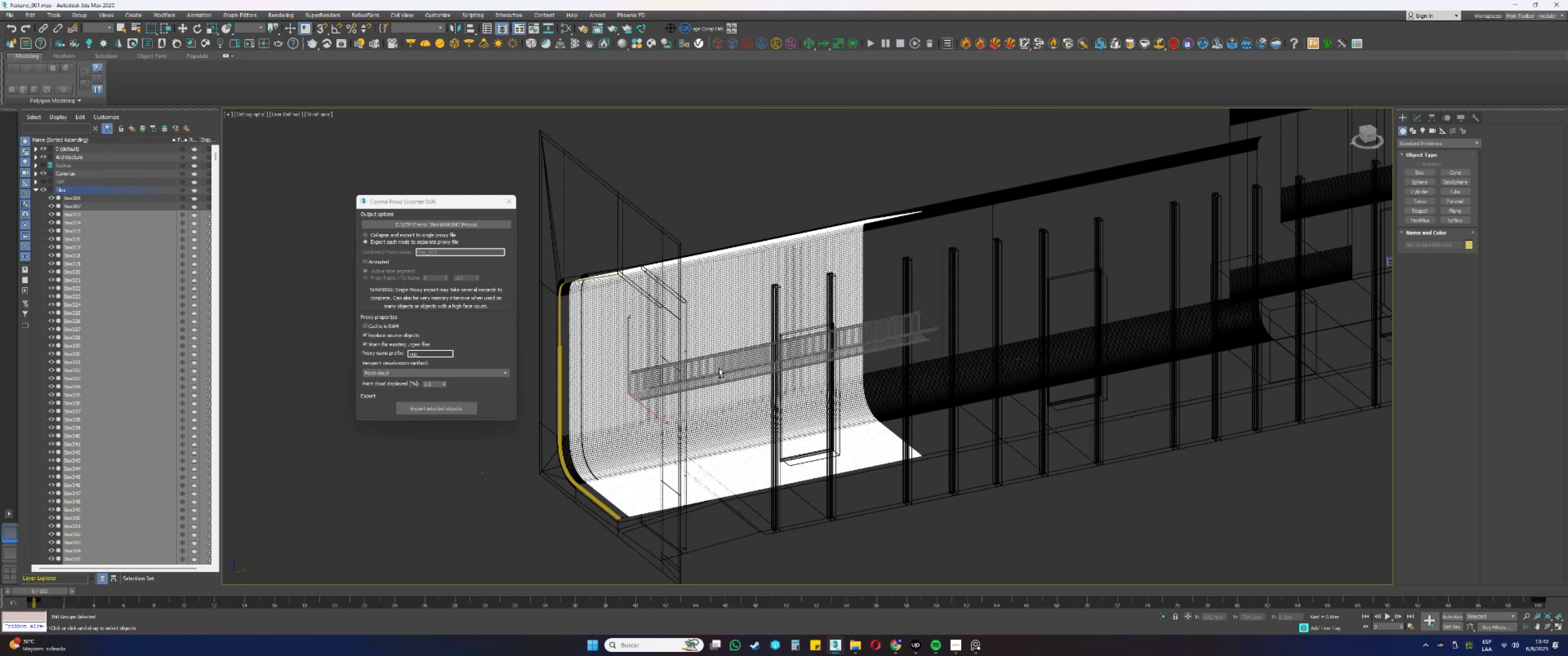 
key(Delete)
 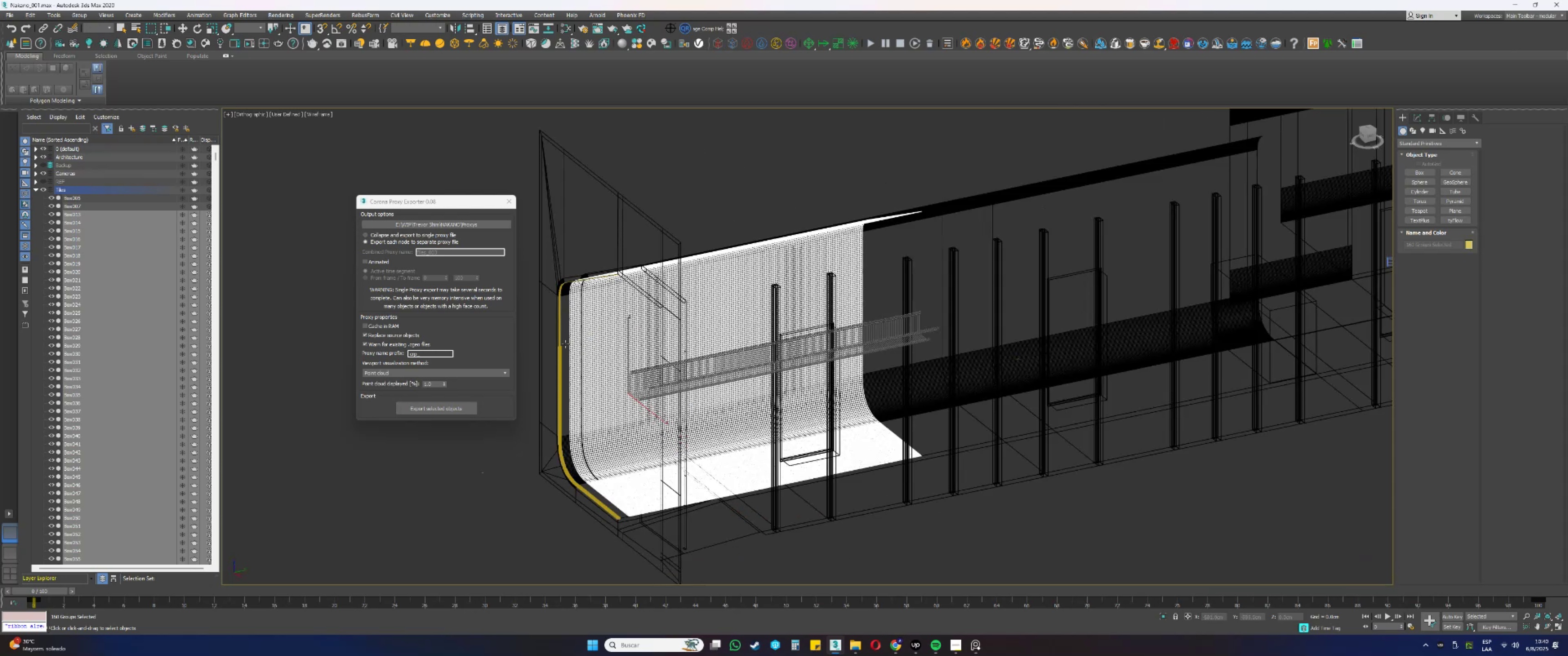 
wait(9.53)
 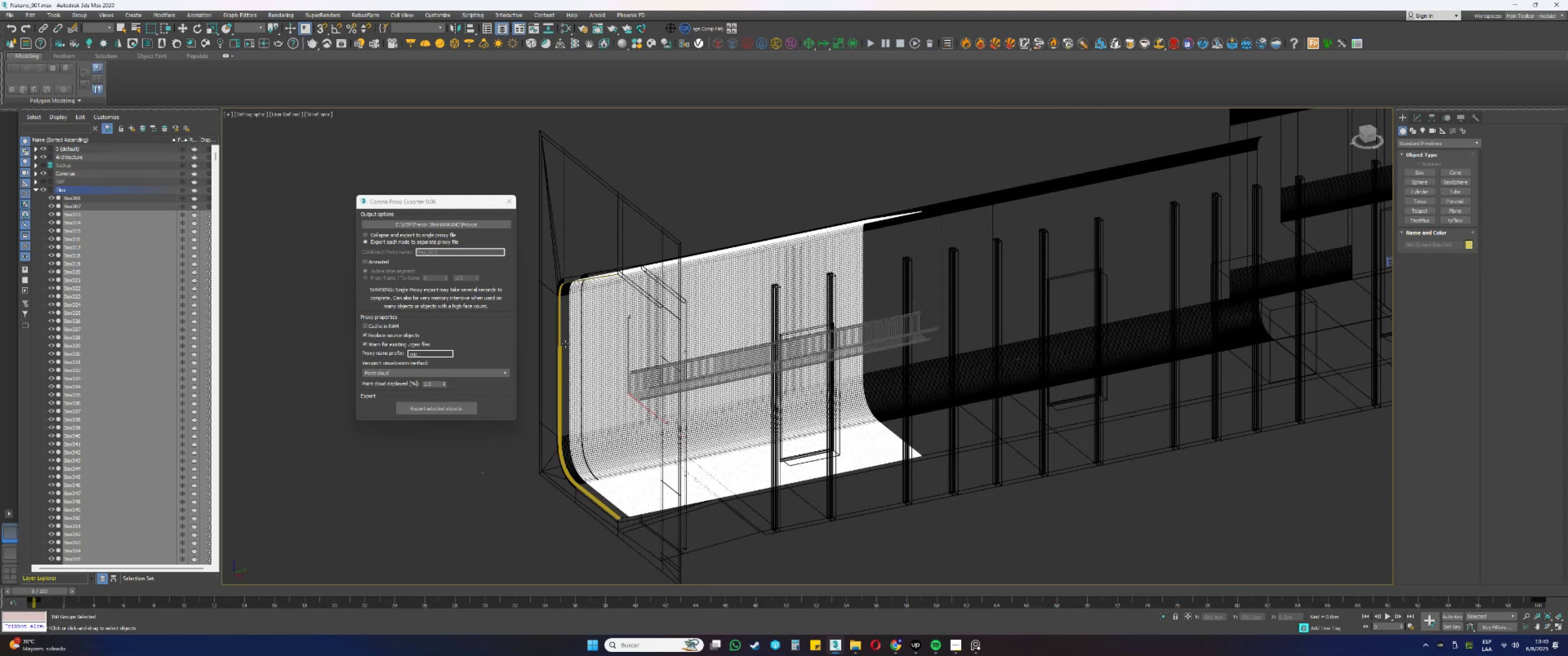 
scroll: coordinate [560, 344], scroll_direction: up, amount: 8.0
 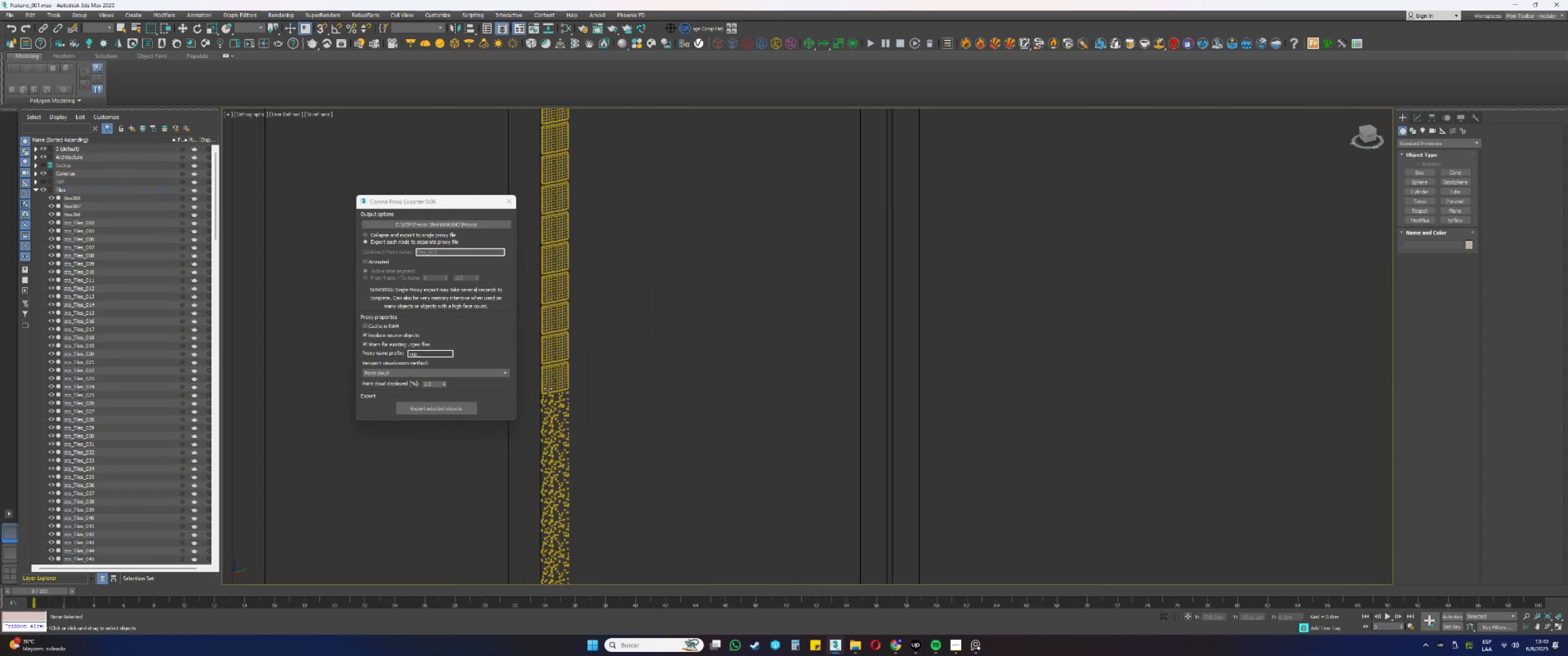 
left_click([551, 384])
 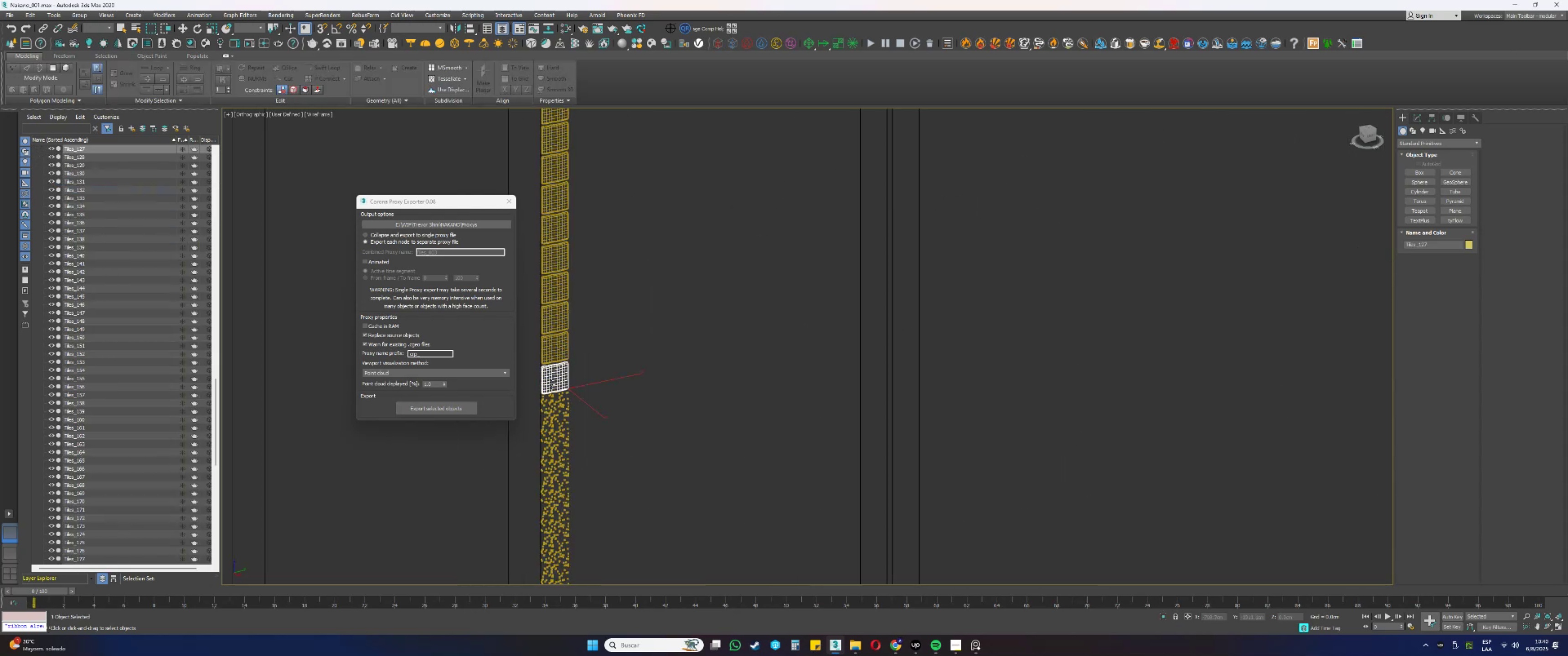 
scroll: coordinate [635, 374], scroll_direction: down, amount: 9.0
 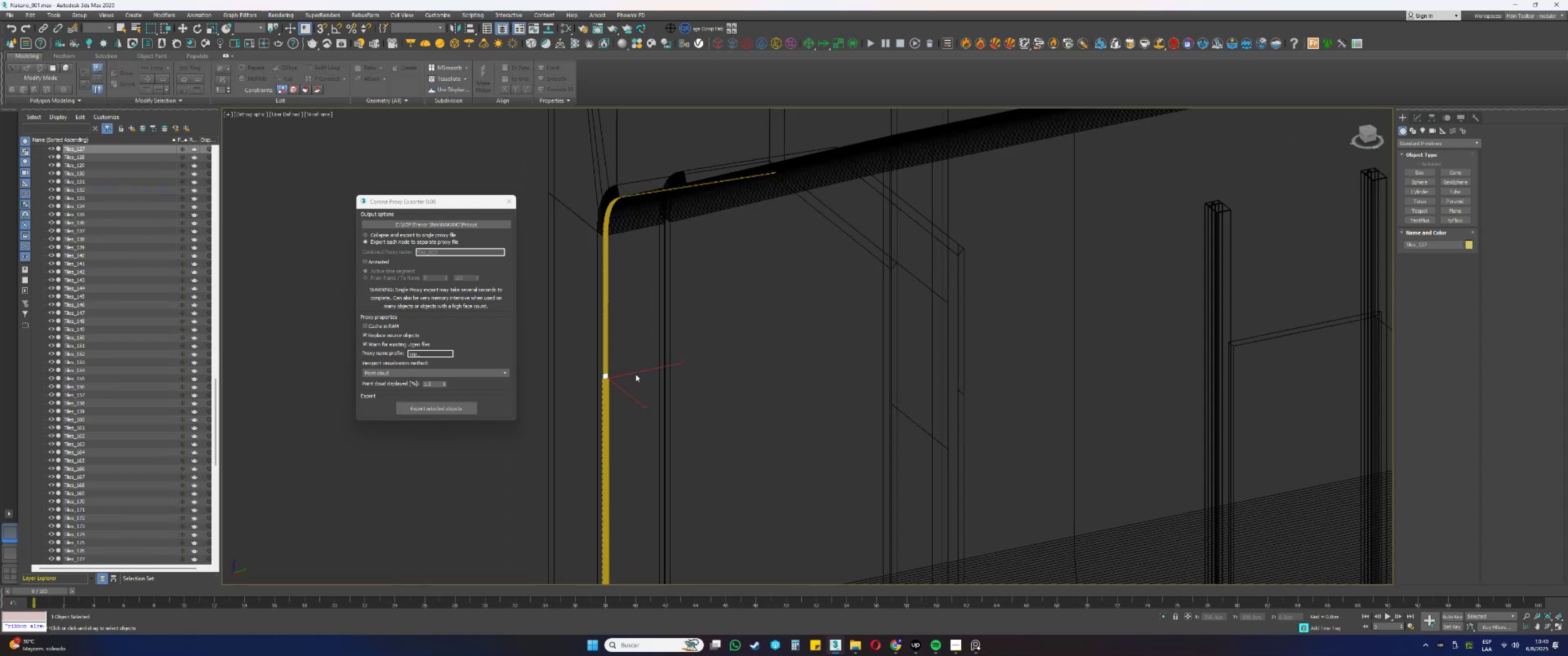 
key(F4)
 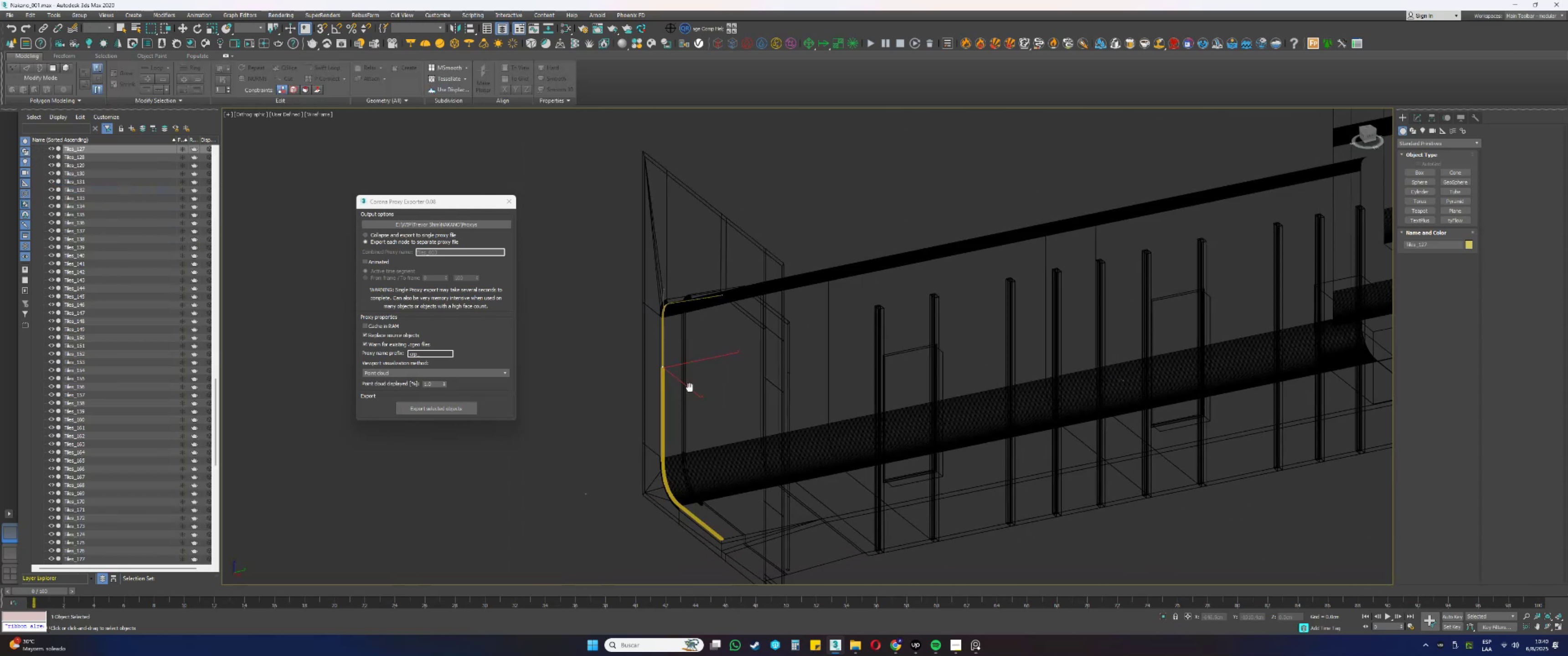 
key(F3)
 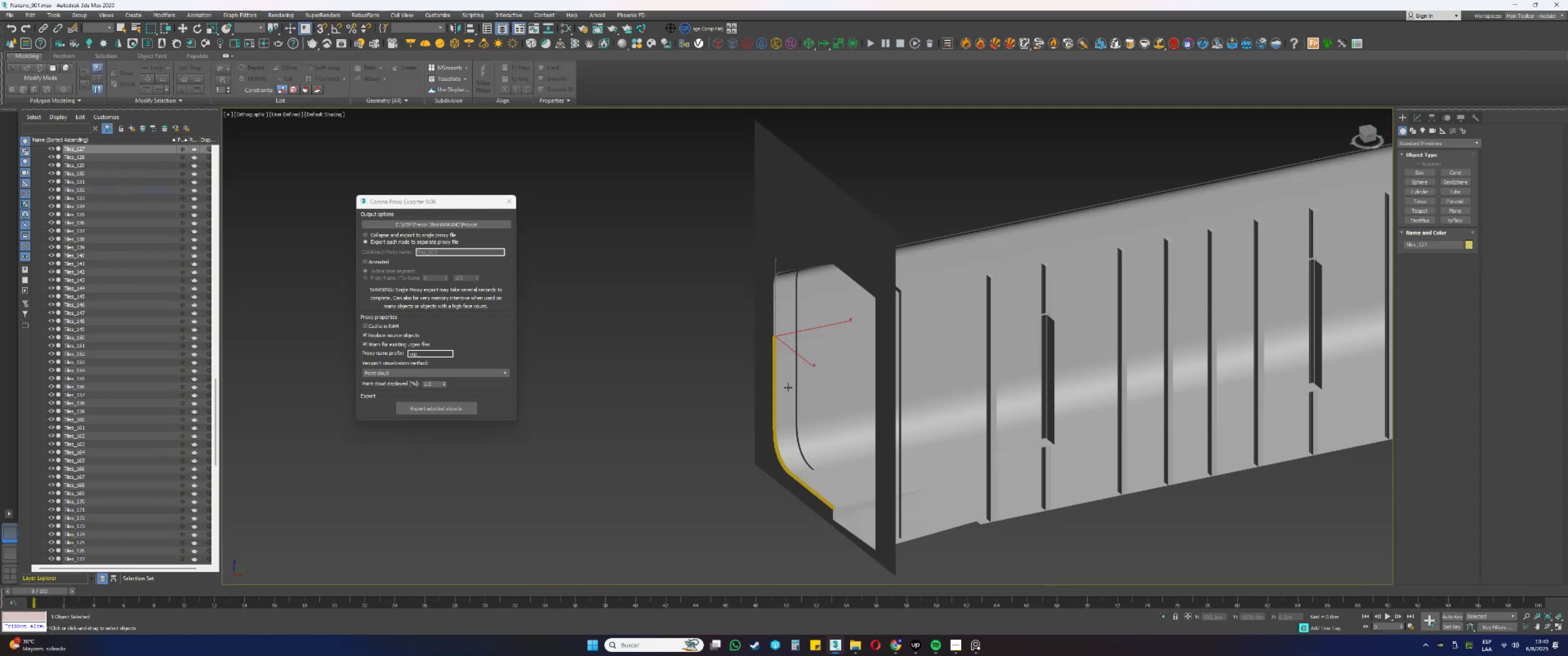 
hold_key(key=AltLeft, duration=0.81)
 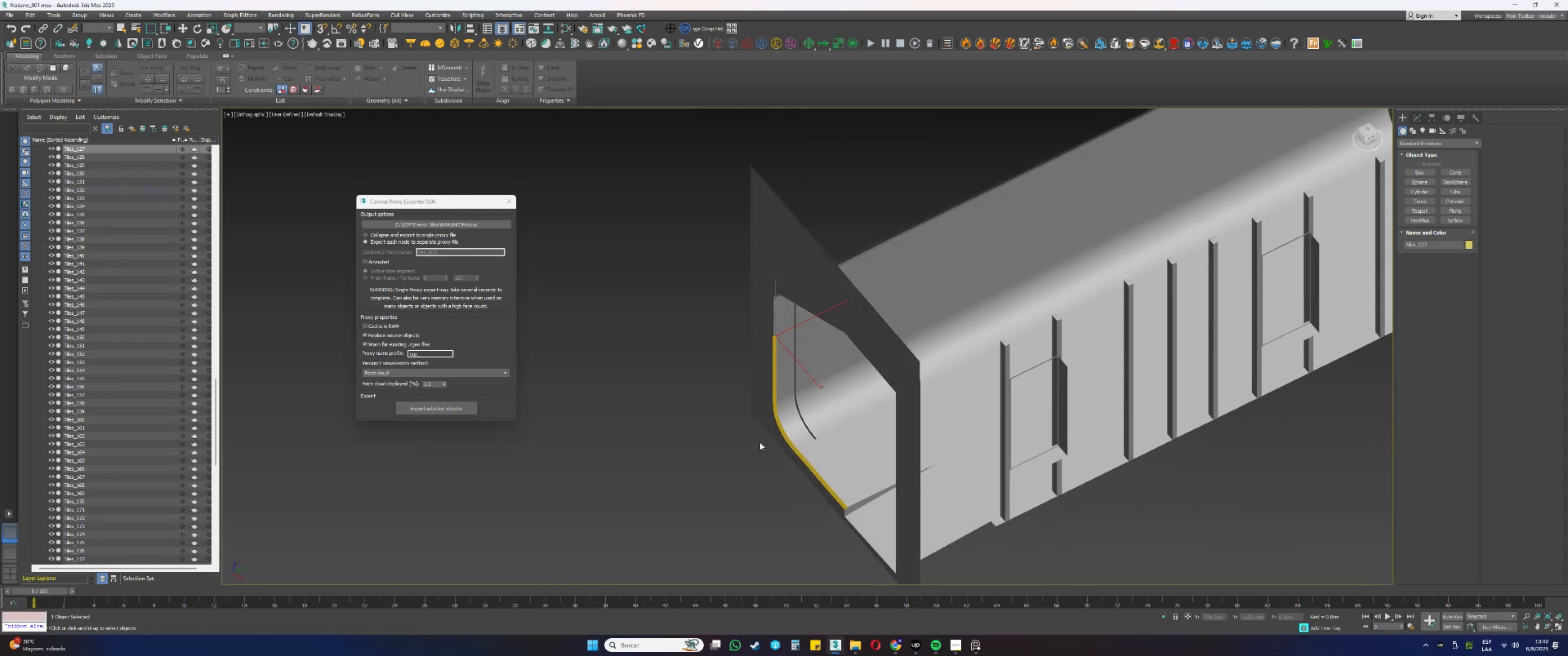 
key(F4)
 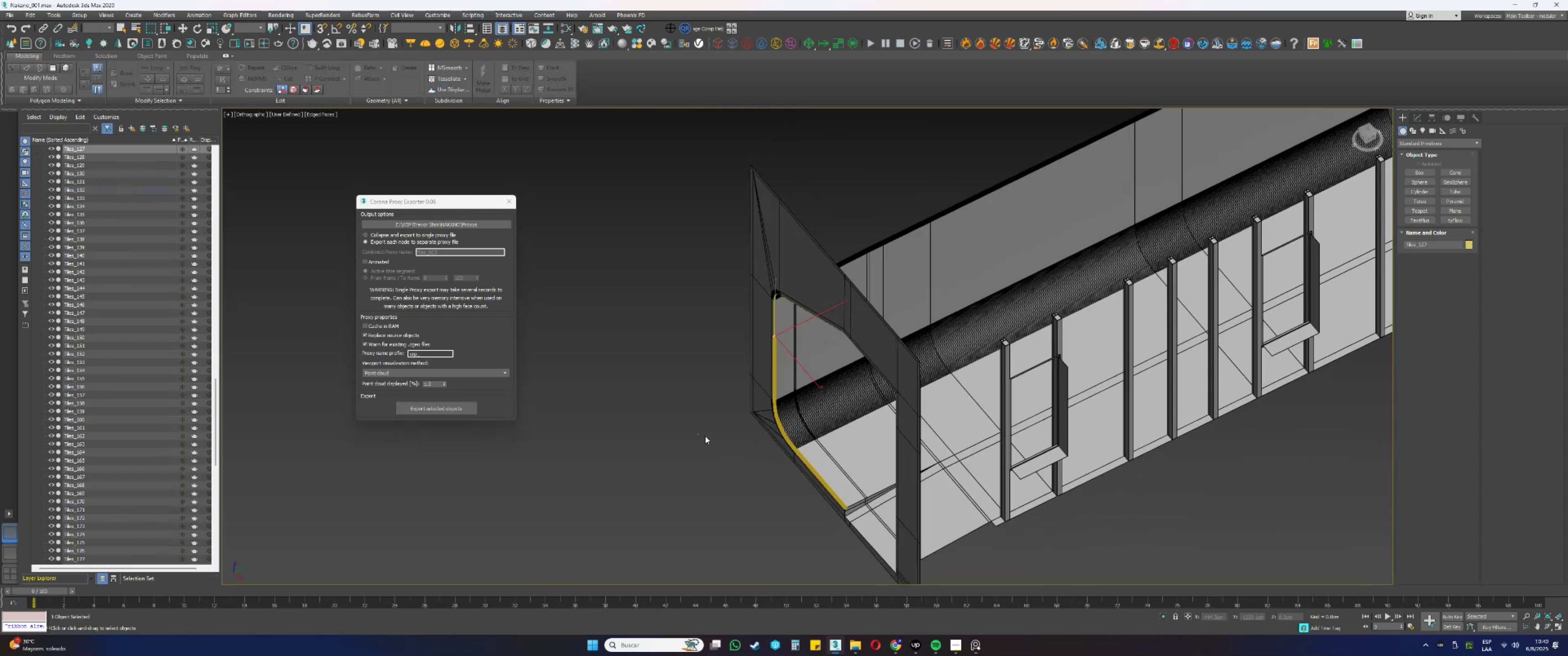 
scroll: coordinate [684, 435], scroll_direction: down, amount: 2.0
 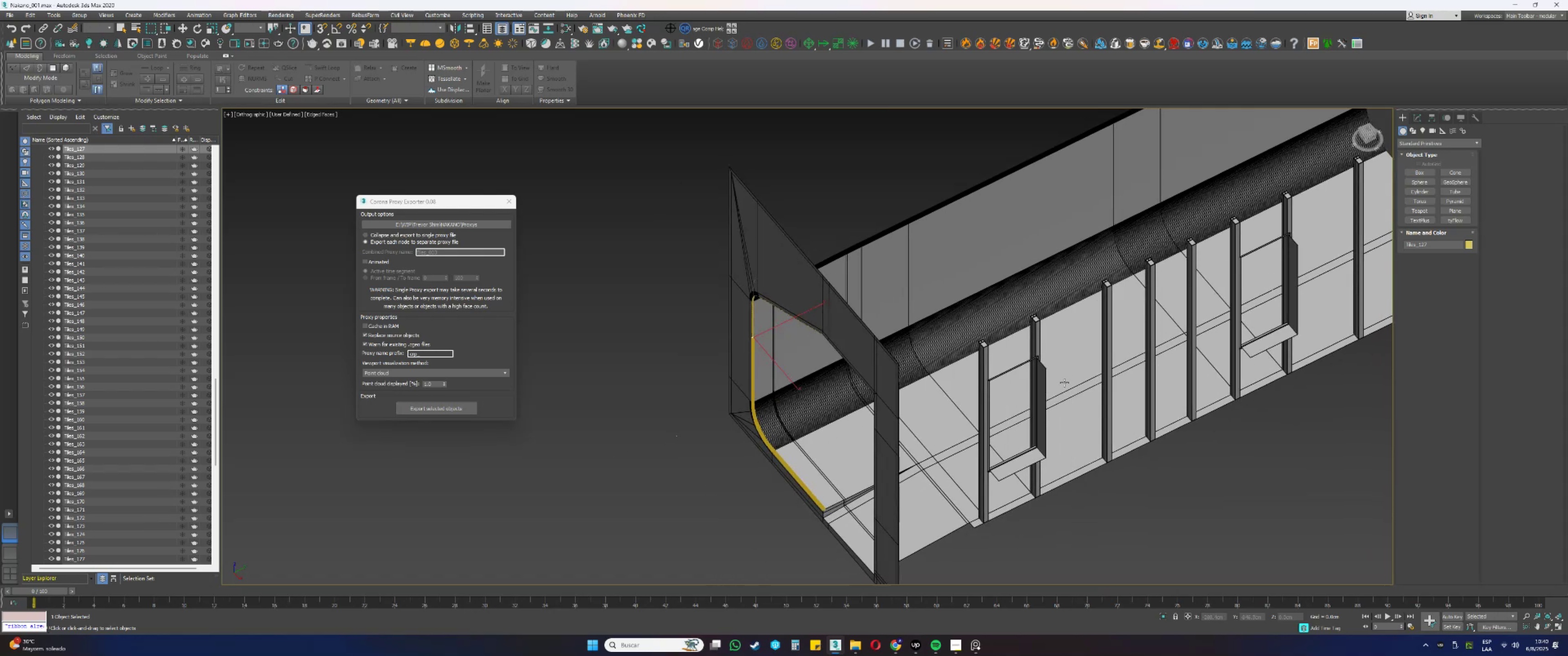 
key(F3)
 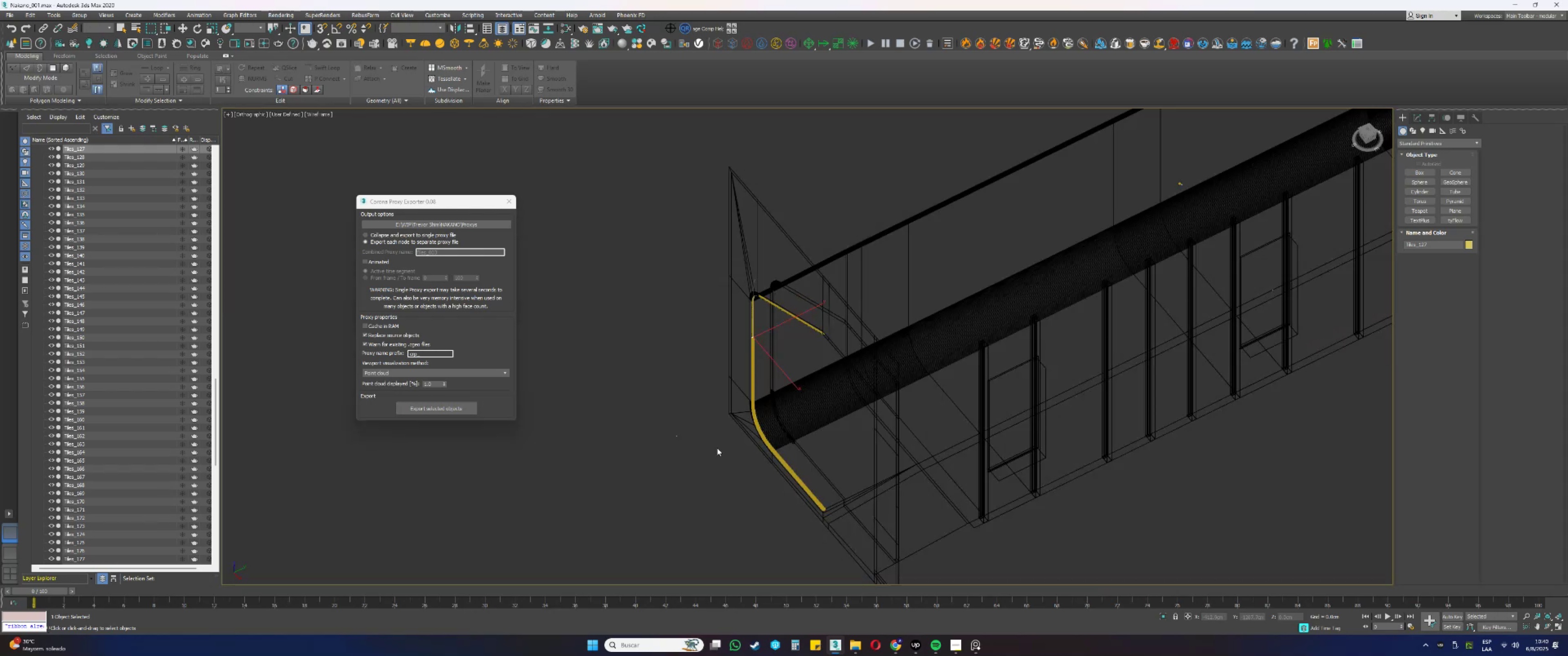 
scroll: coordinate [693, 443], scroll_direction: up, amount: 3.0
 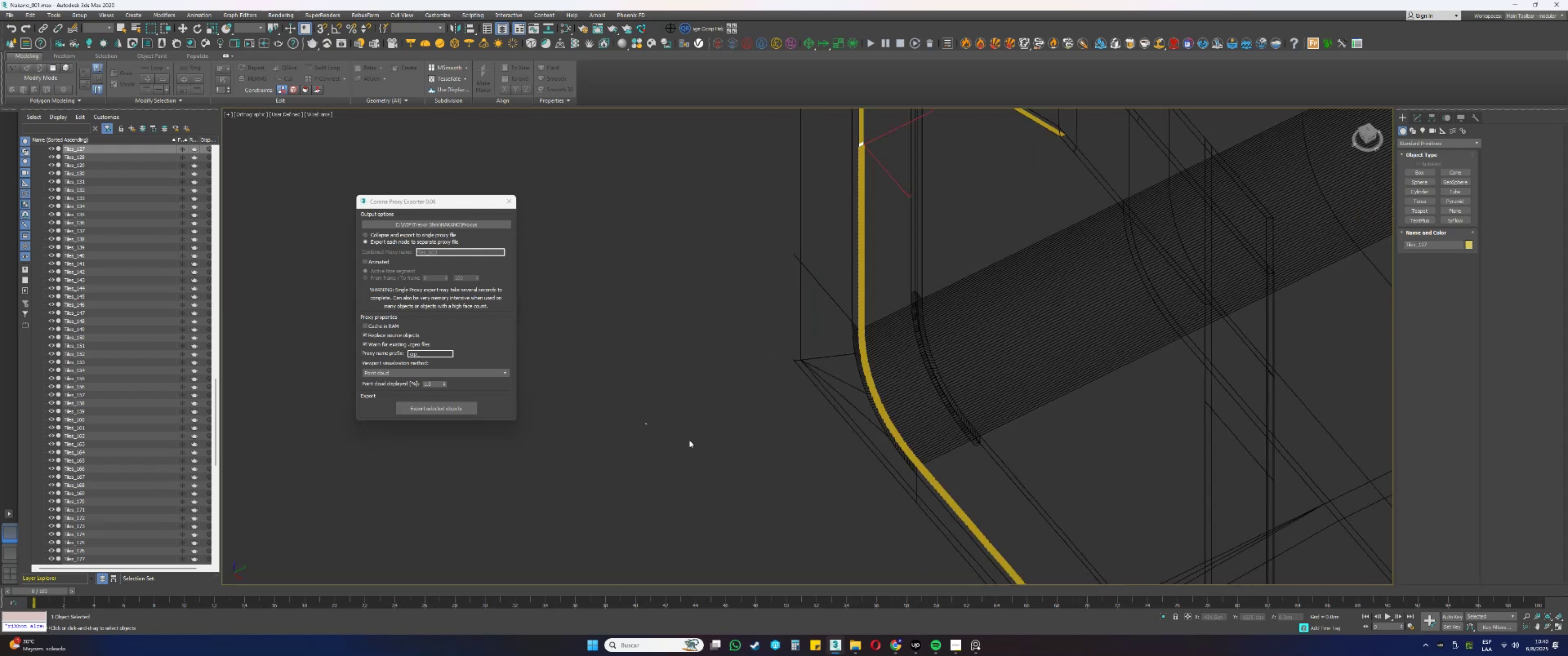 
left_click_drag(start_coordinate=[678, 450], to_coordinate=[617, 405])
 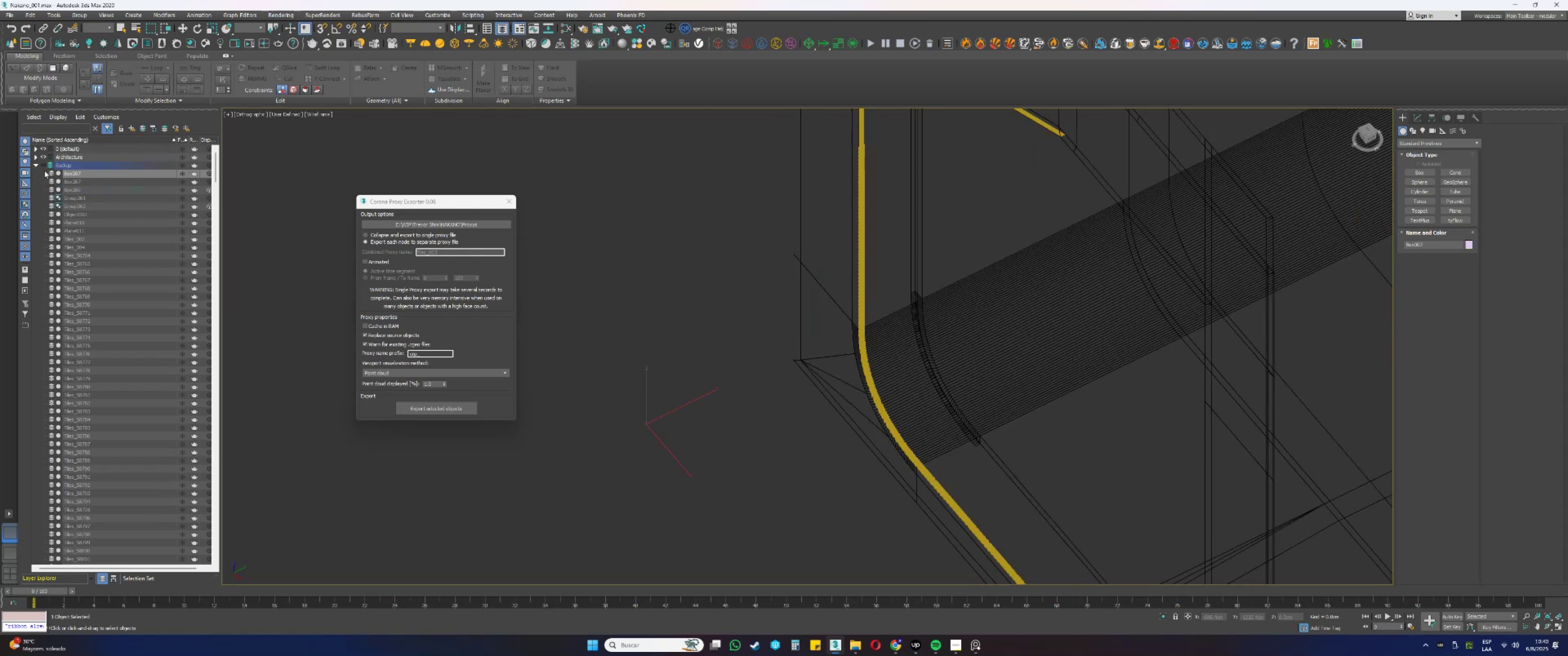 
double_click([36, 165])
 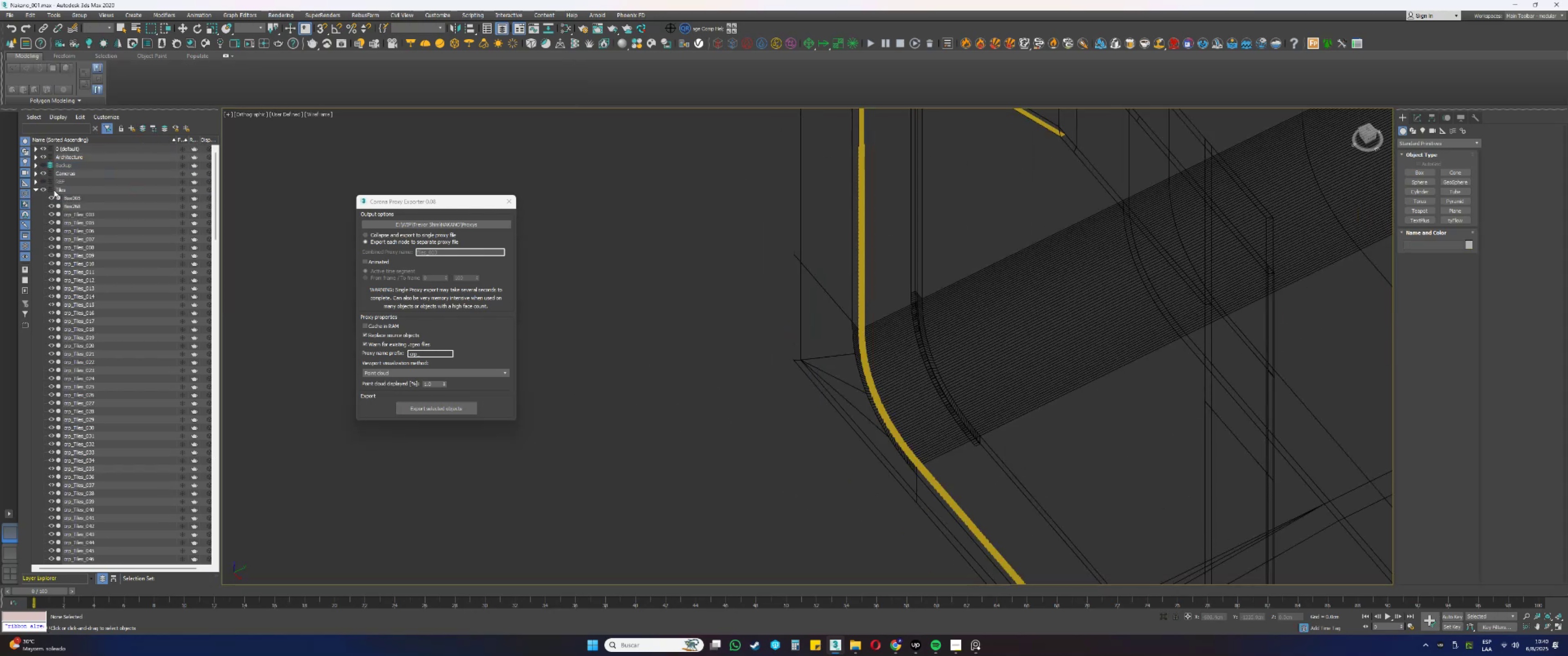 
left_click([51, 191])
 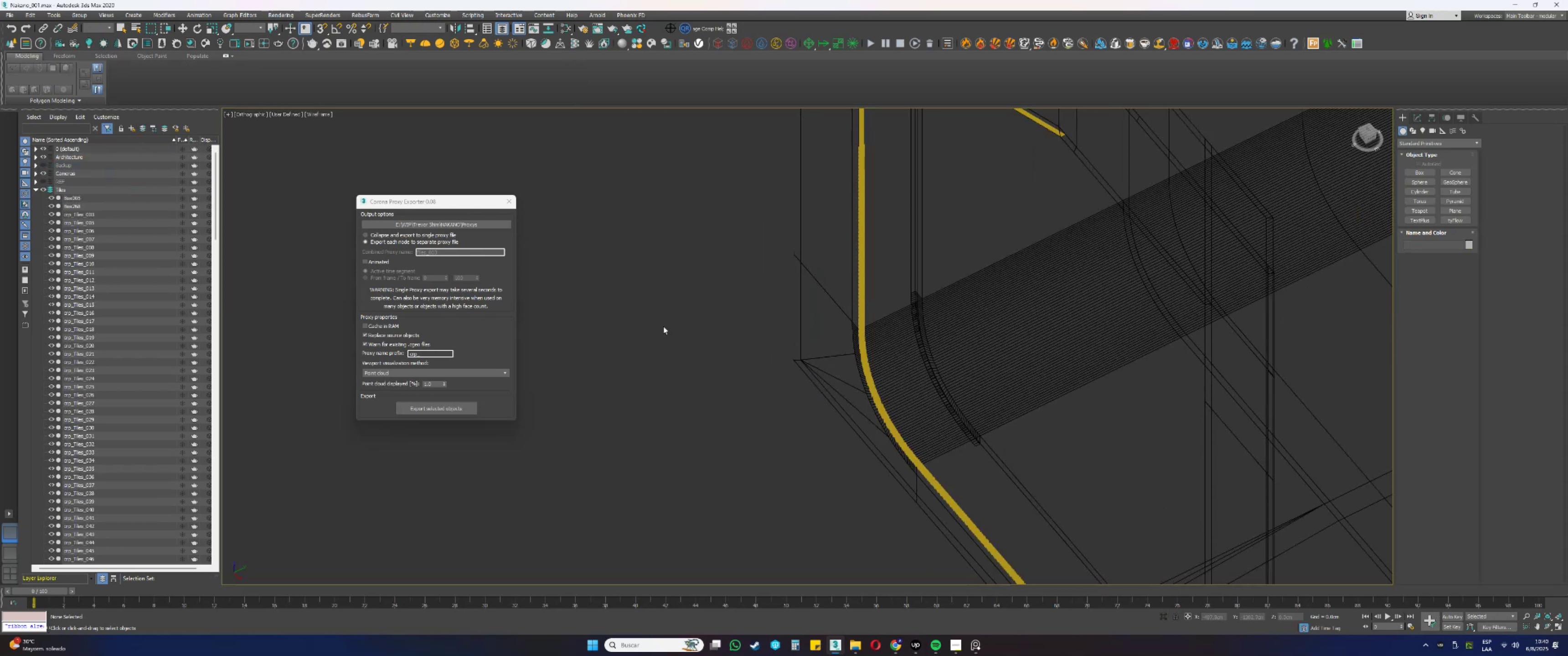 
scroll: coordinate [664, 325], scroll_direction: down, amount: 4.0
 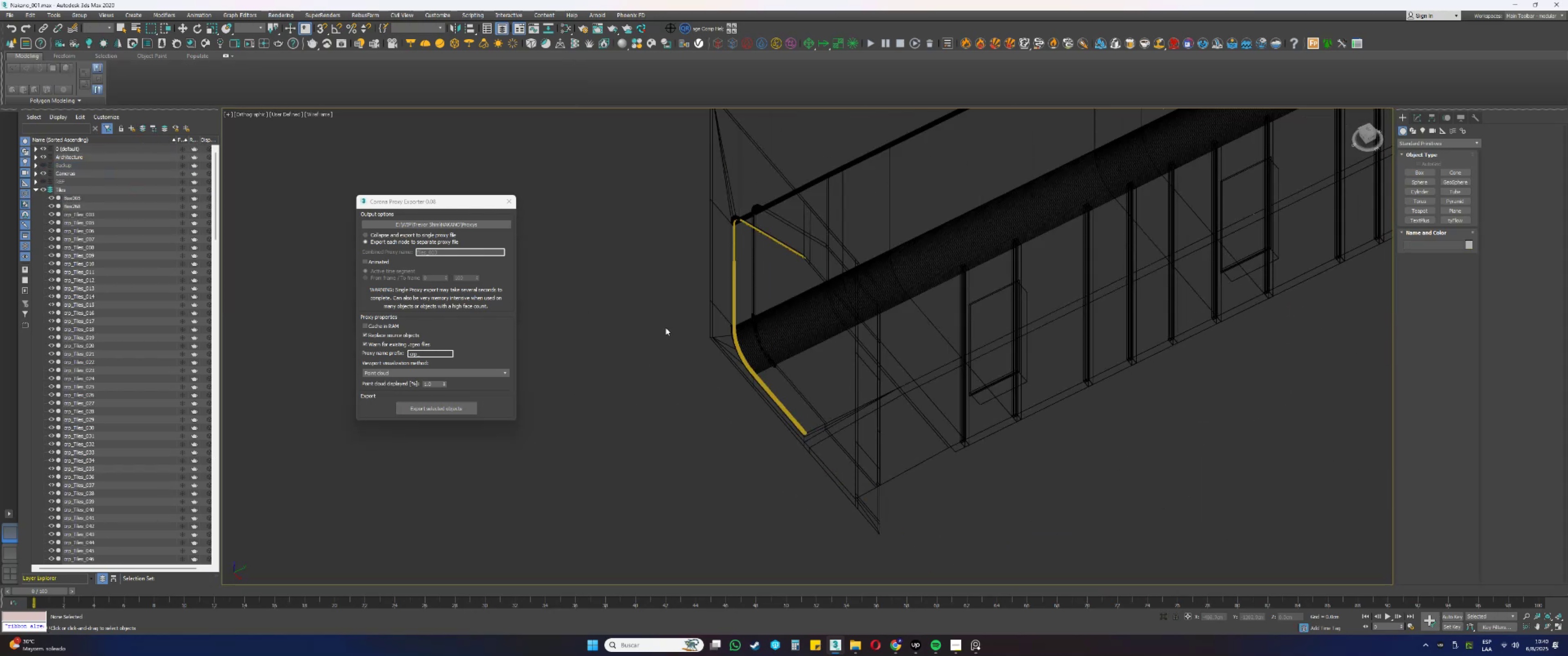 
scroll: coordinate [799, 276], scroll_direction: up, amount: 9.0
 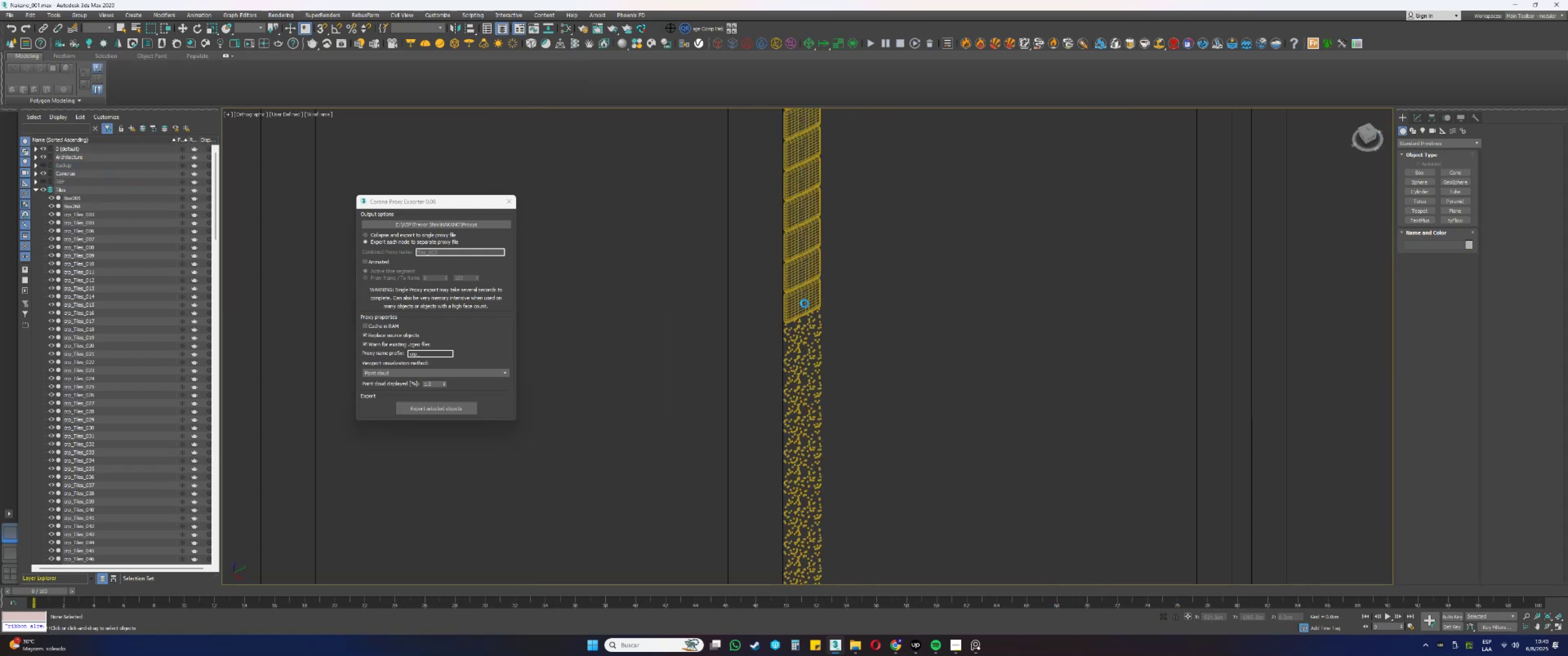 
scroll: coordinate [805, 302], scroll_direction: down, amount: 2.0
 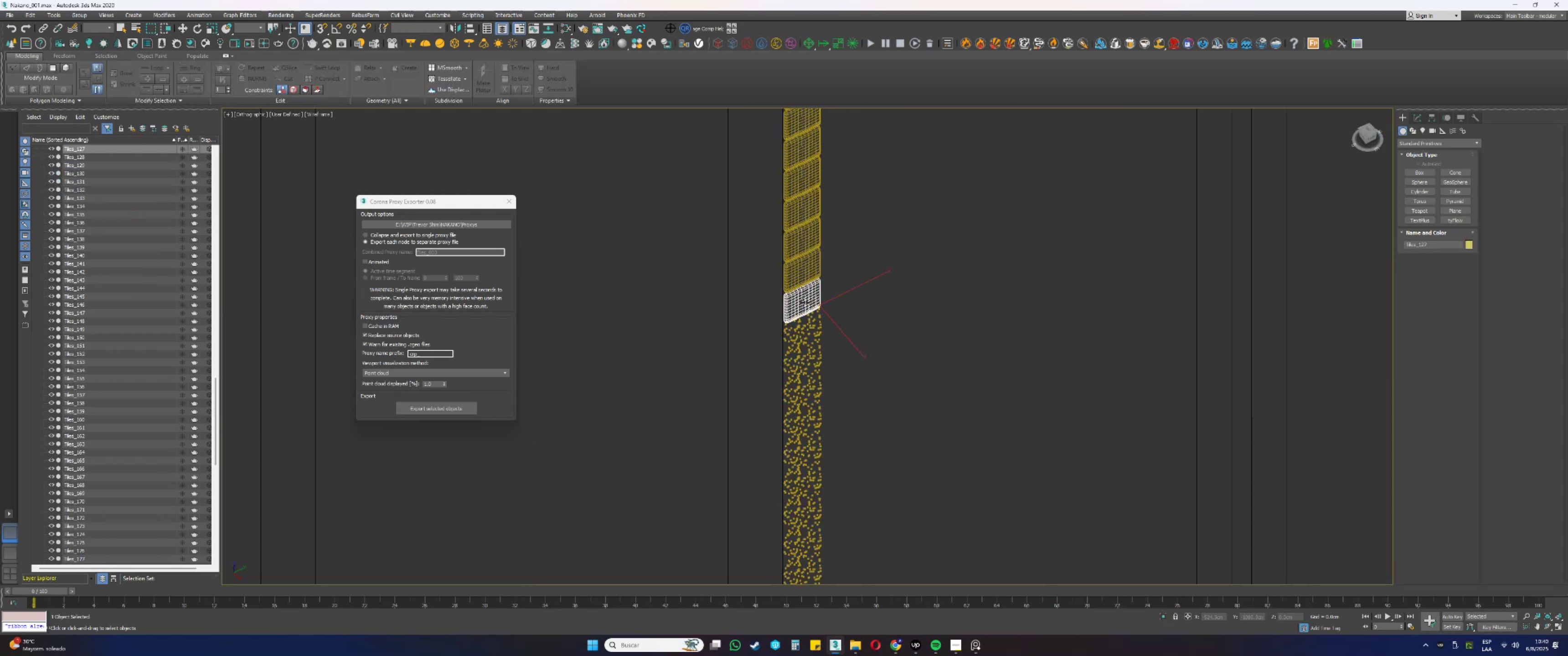 
hold_key(key=AltLeft, duration=0.94)
 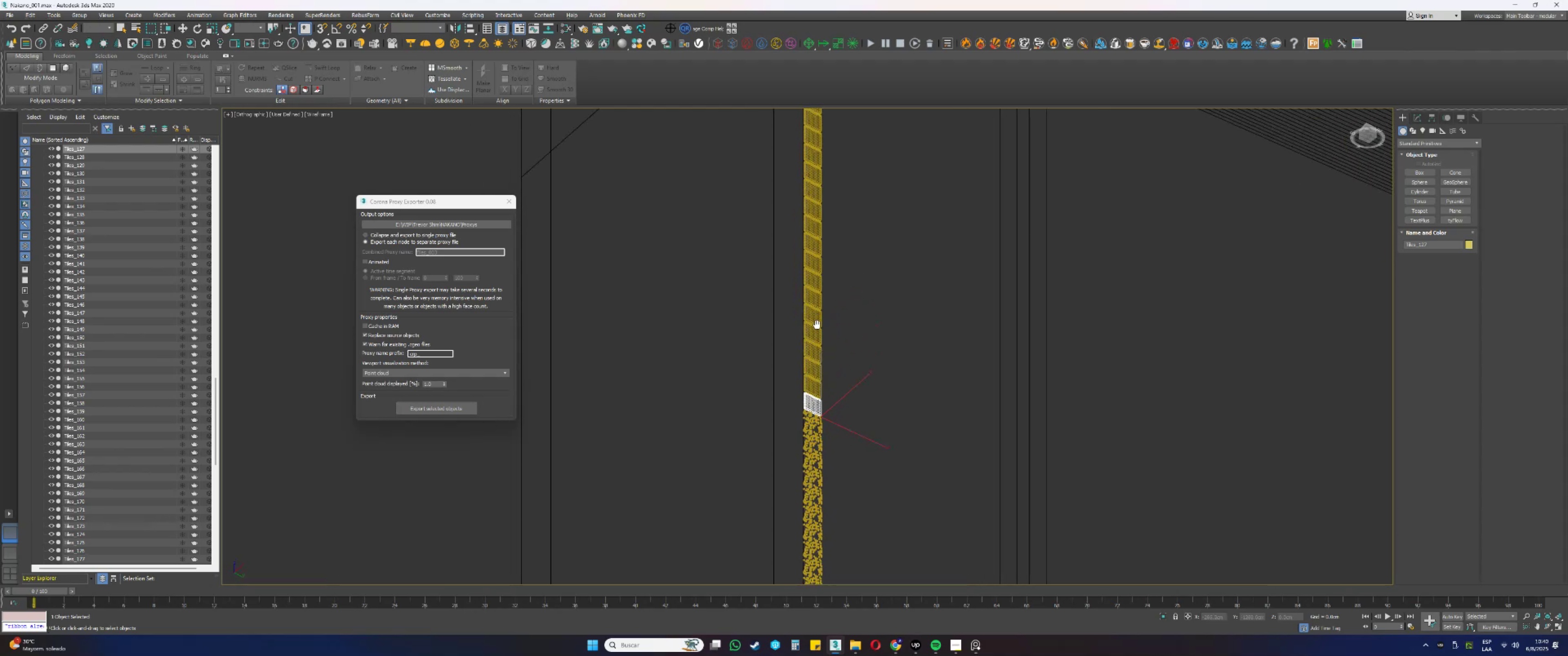 
scroll: coordinate [793, 428], scroll_direction: up, amount: 4.0
 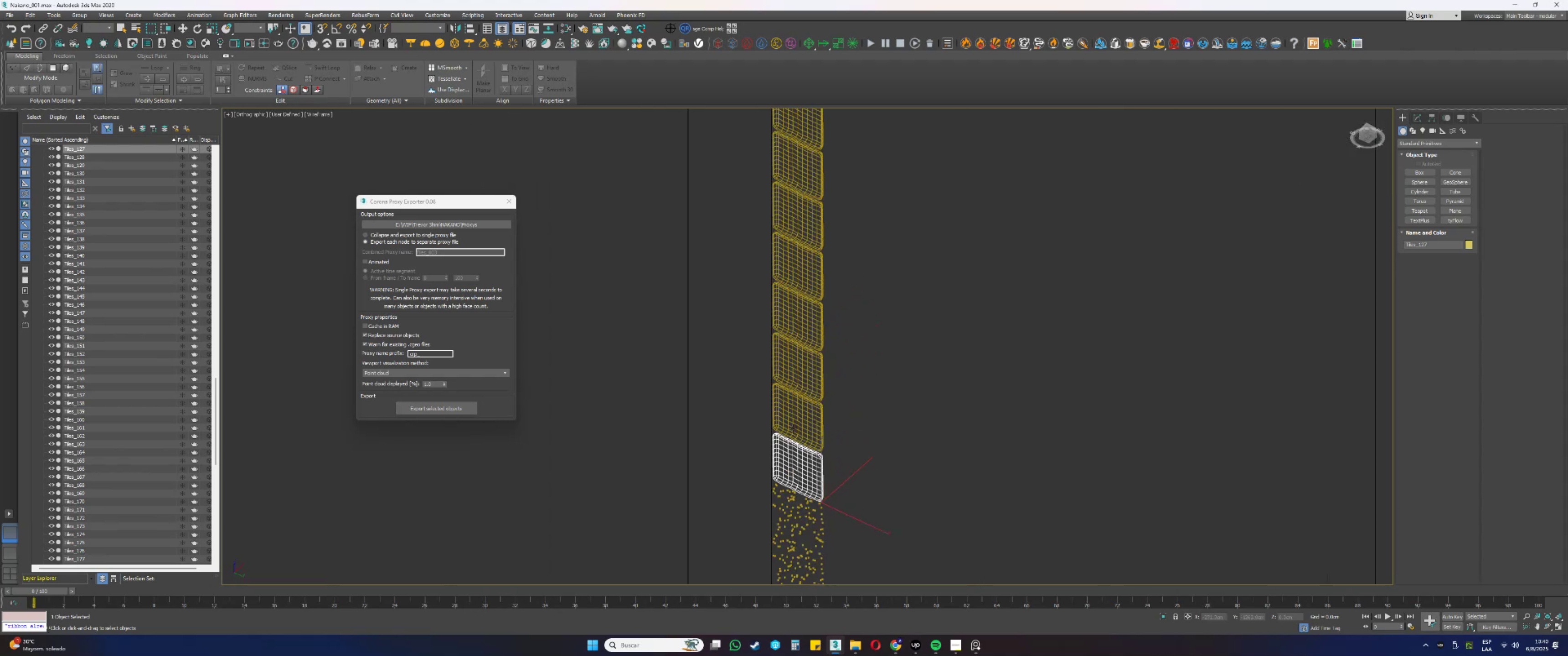 
hold_key(key=AltLeft, duration=0.3)
 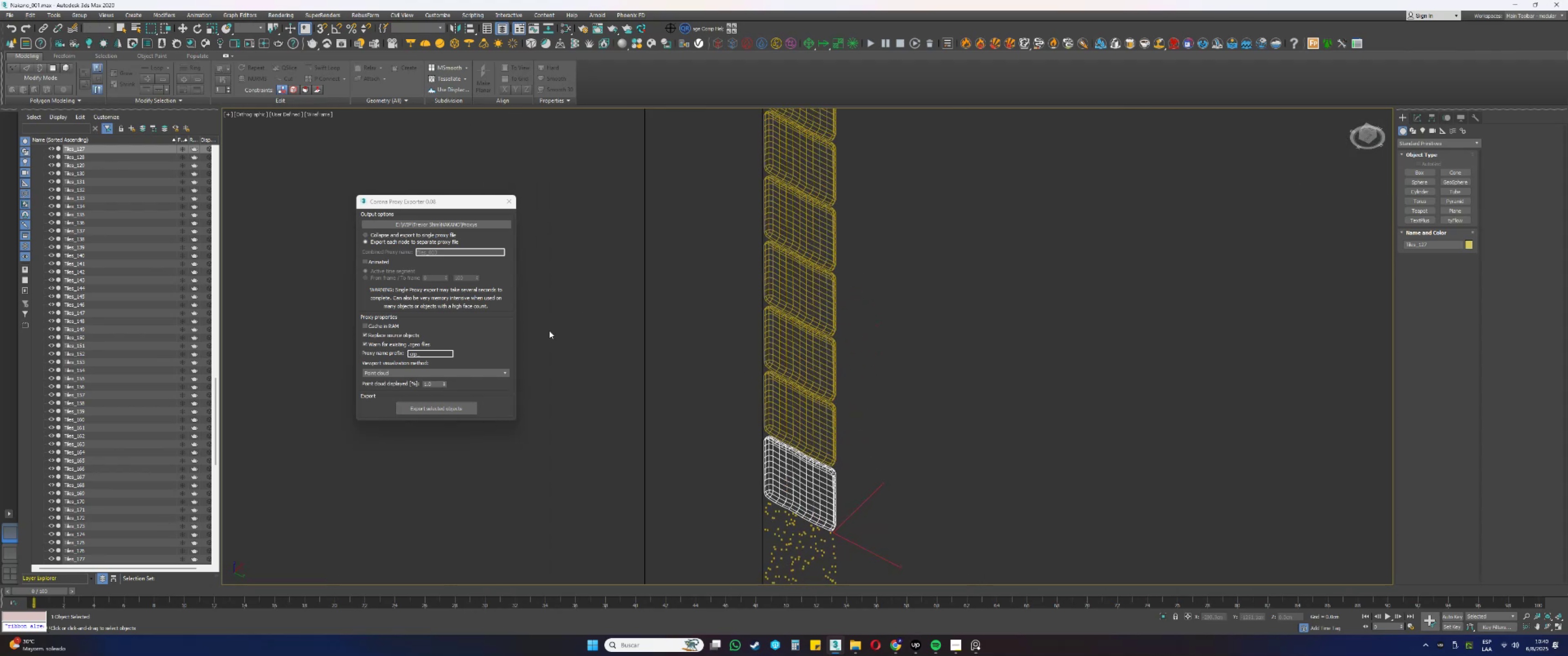 
key(F3)
 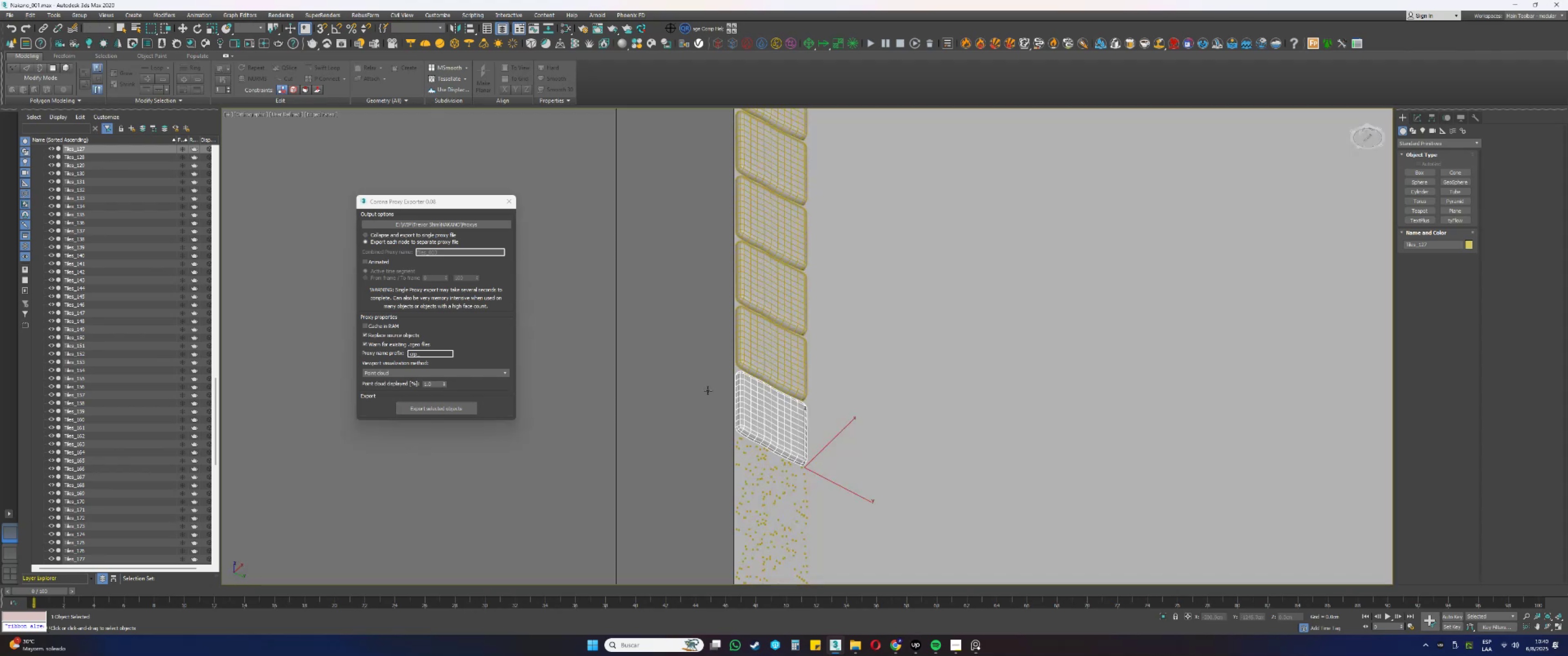 
key(F3)
 